 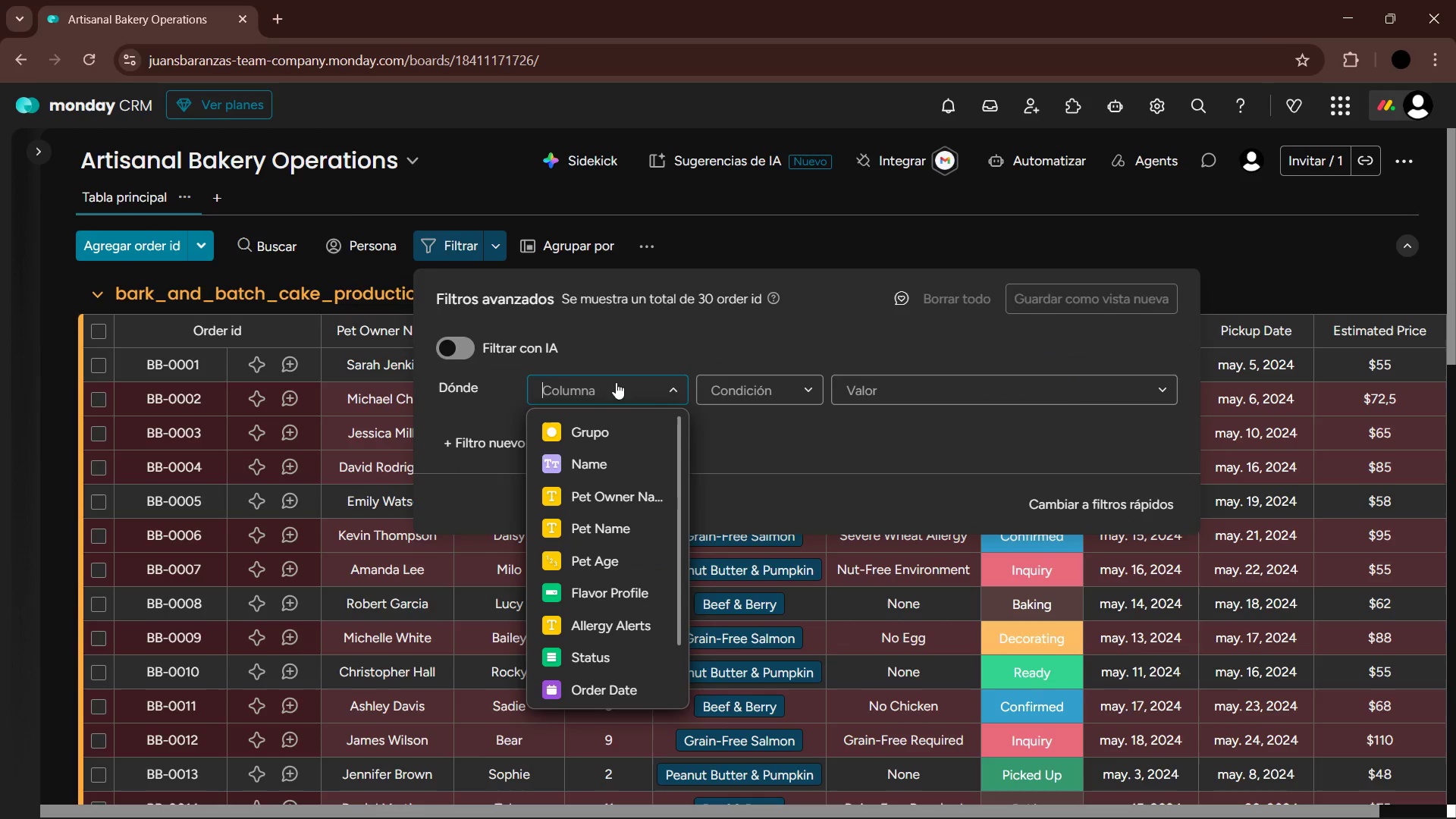 
scroll: coordinate [605, 582], scroll_direction: down, amount: 2.0
 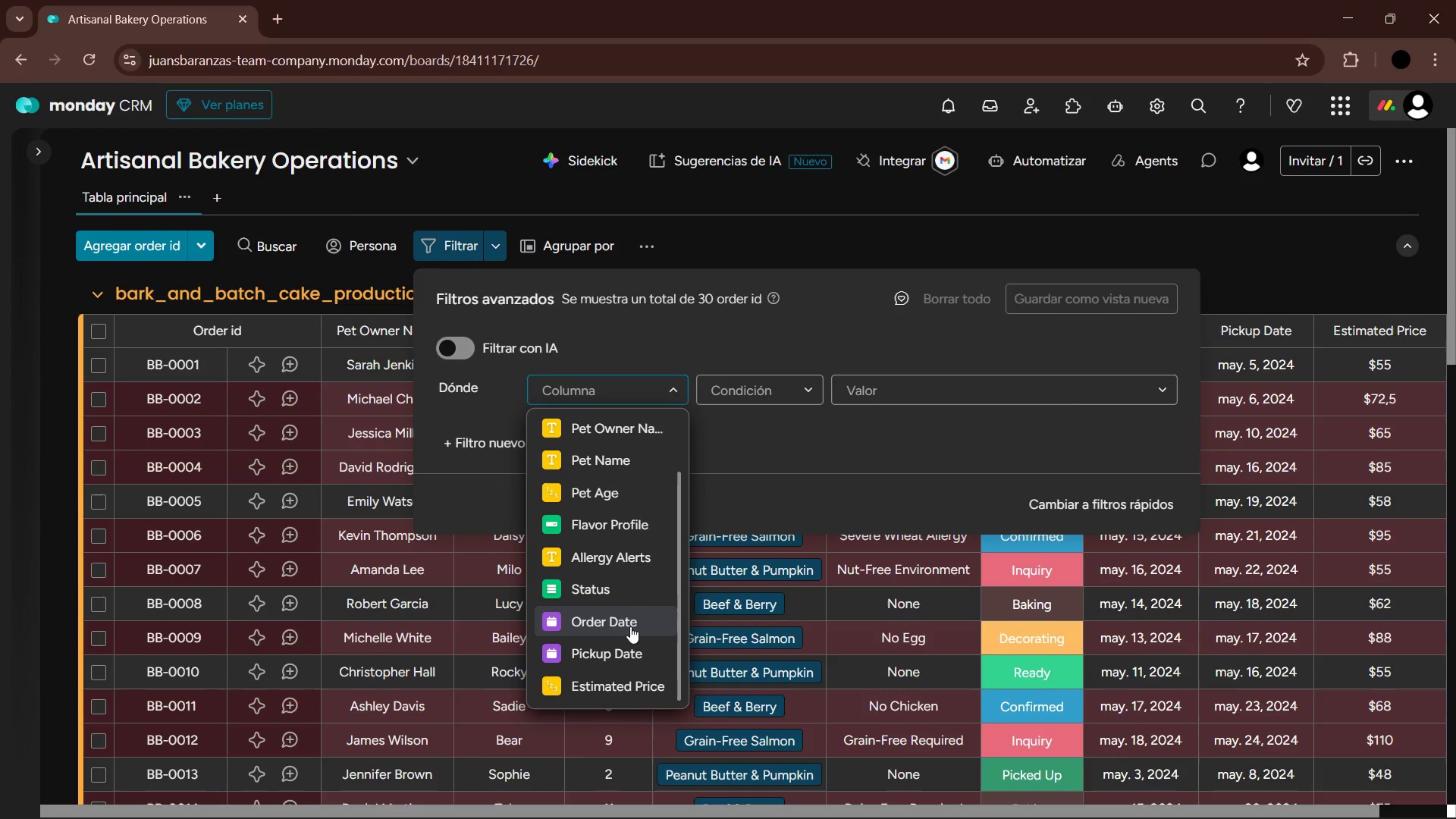 
scroll: coordinate [627, 632], scroll_direction: up, amount: 2.0
 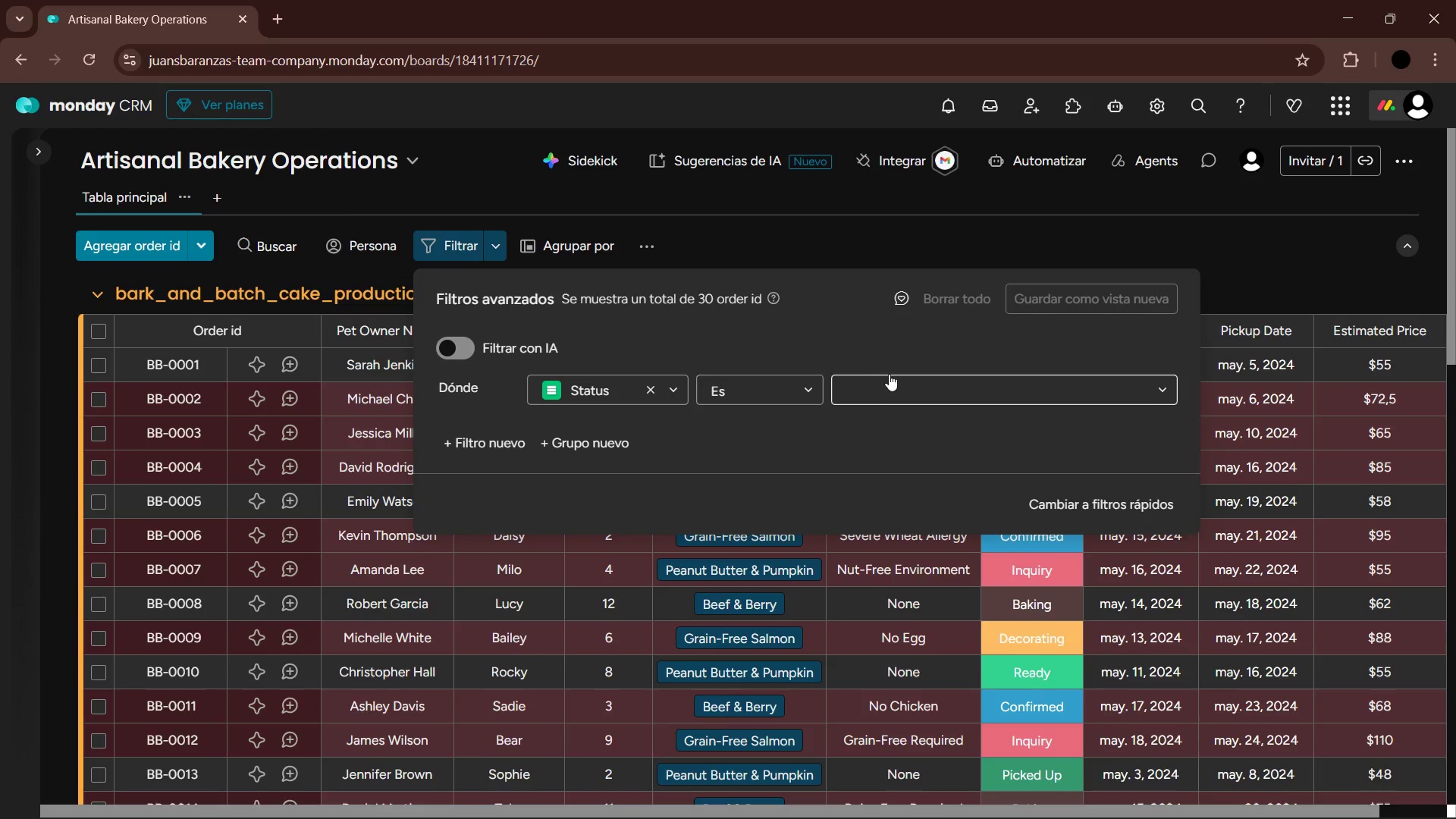 
left_click([919, 394])
 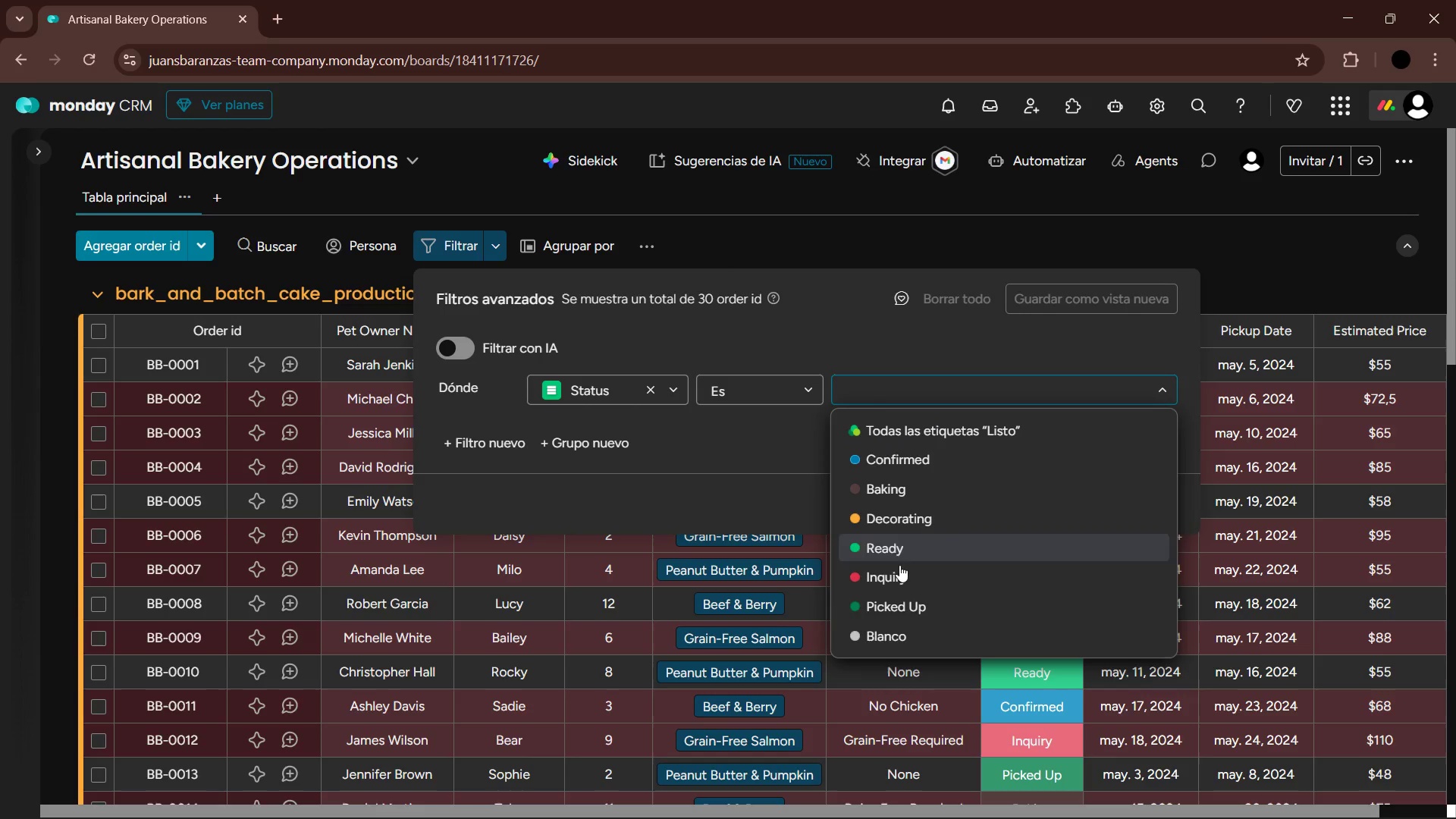 
left_click([901, 578])
 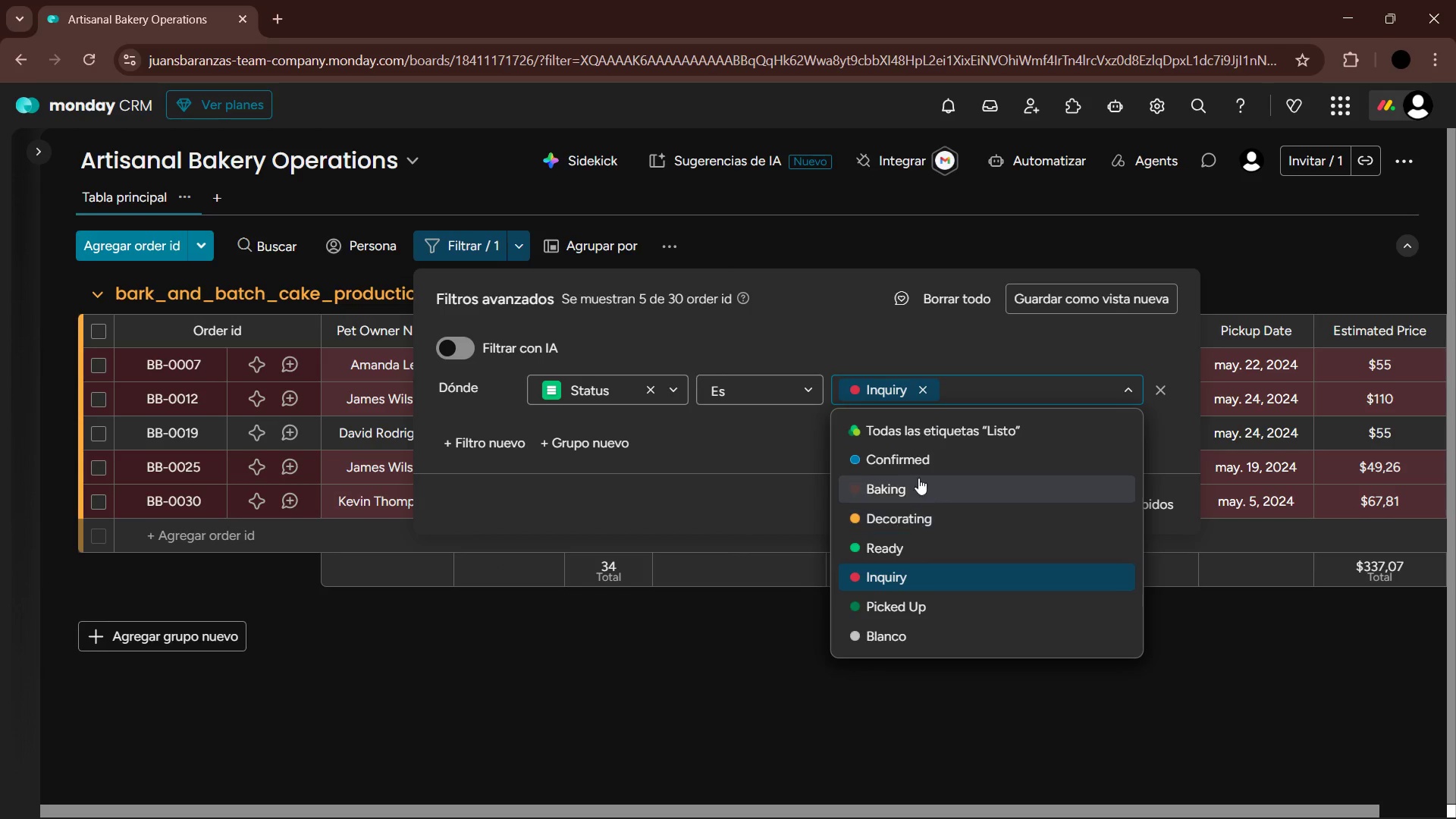 
wait(7.11)
 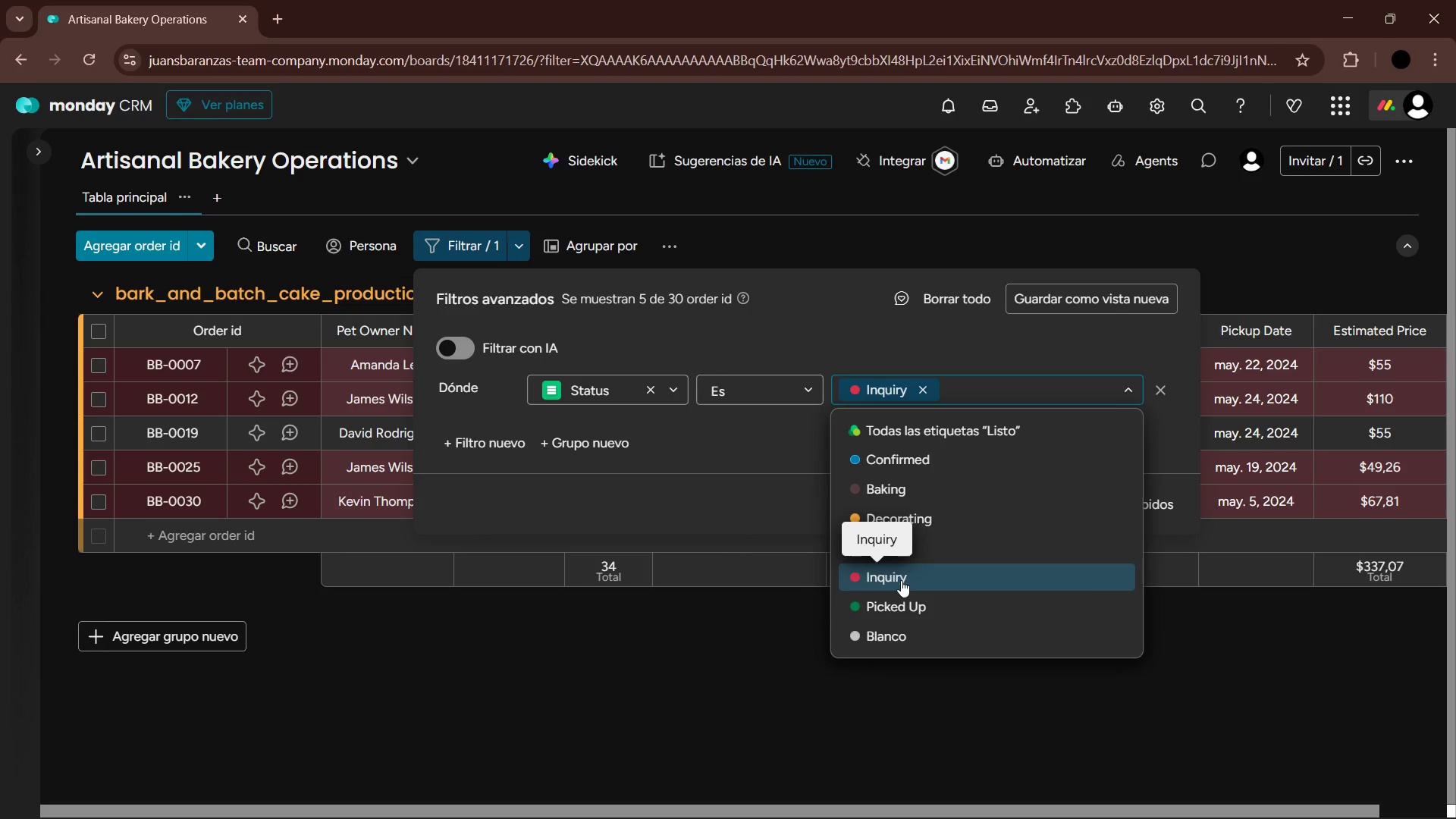 
left_click([903, 465])
 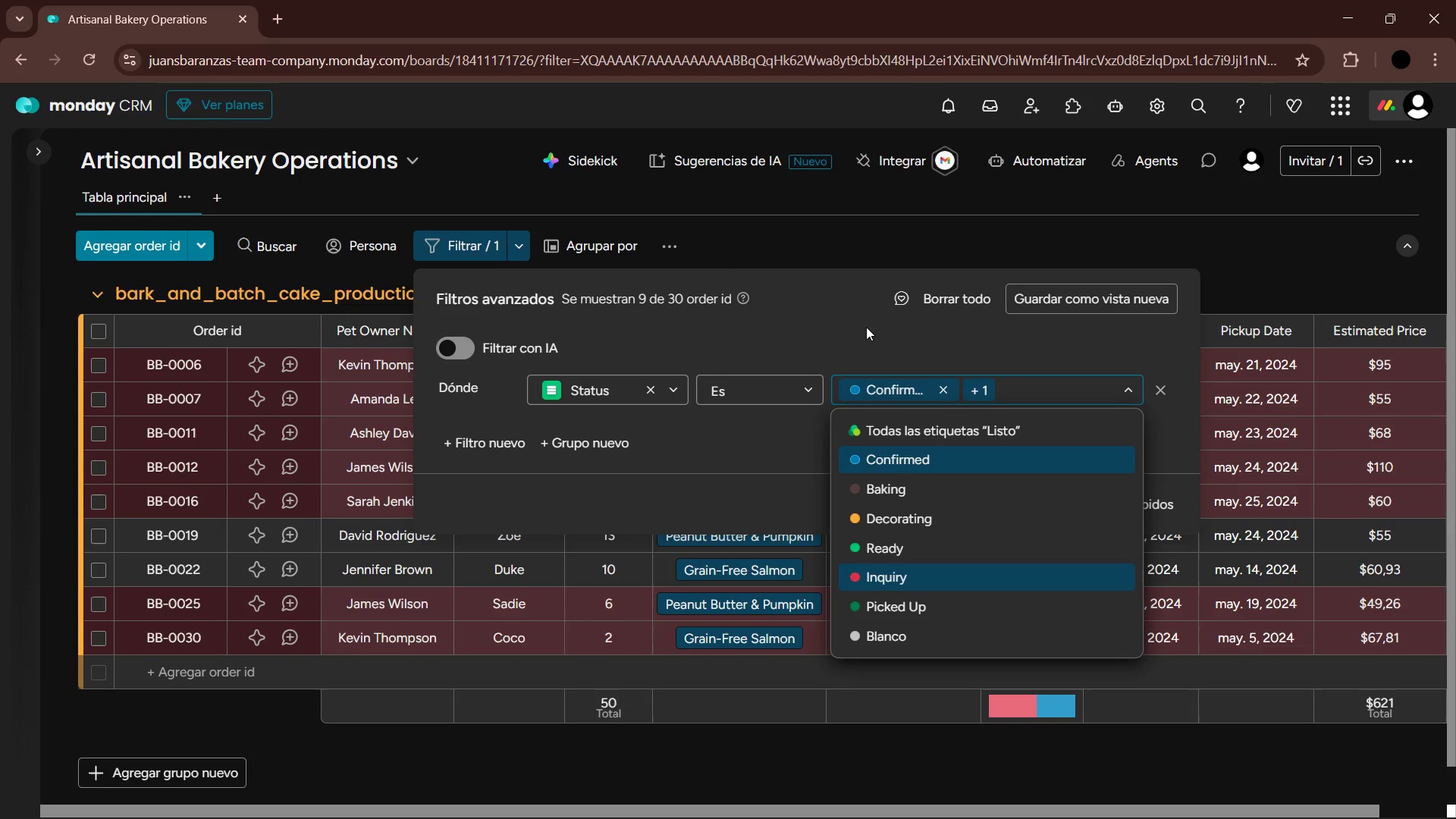 
left_click([886, 245])
 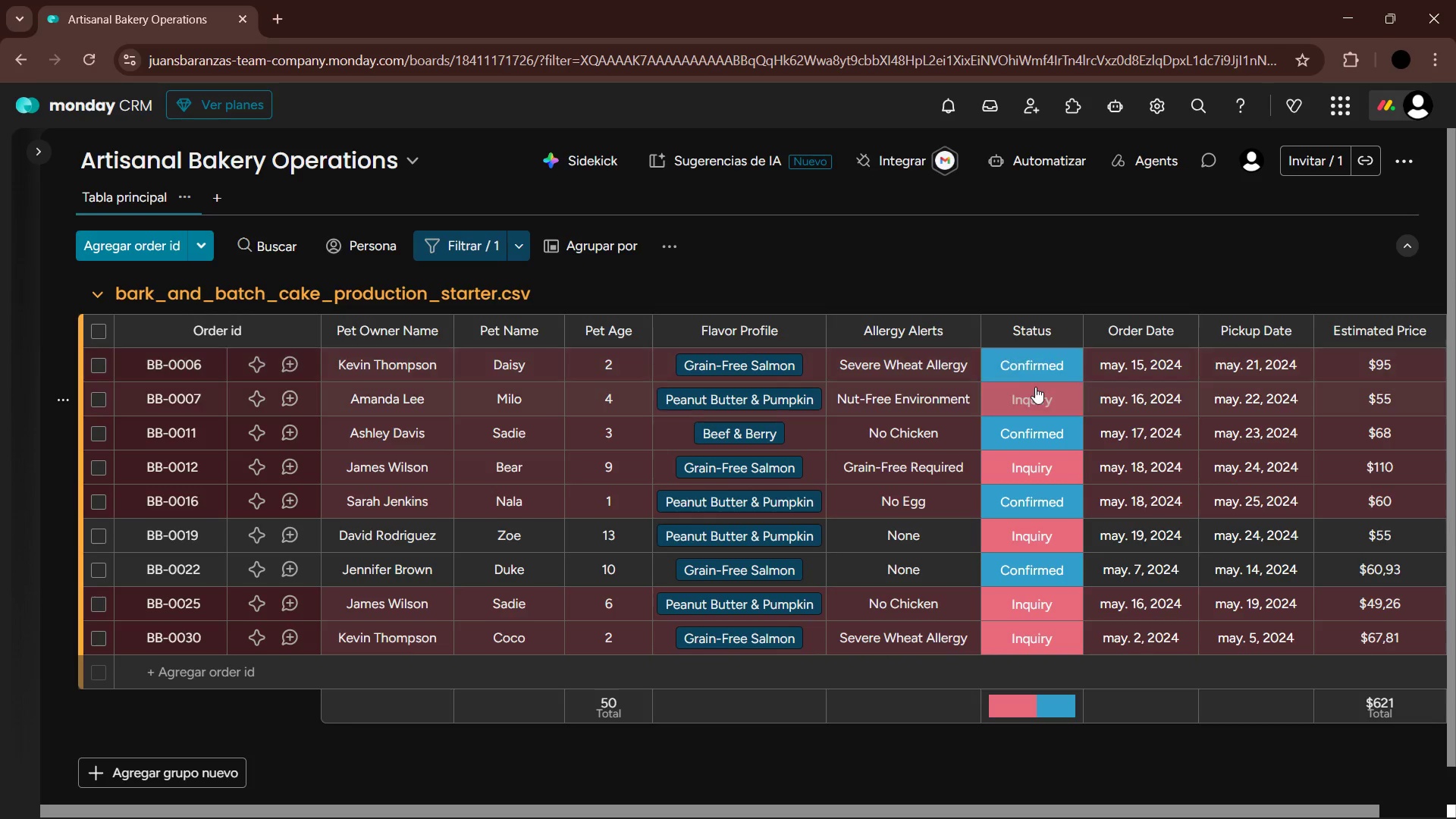 
left_click([1036, 394])
 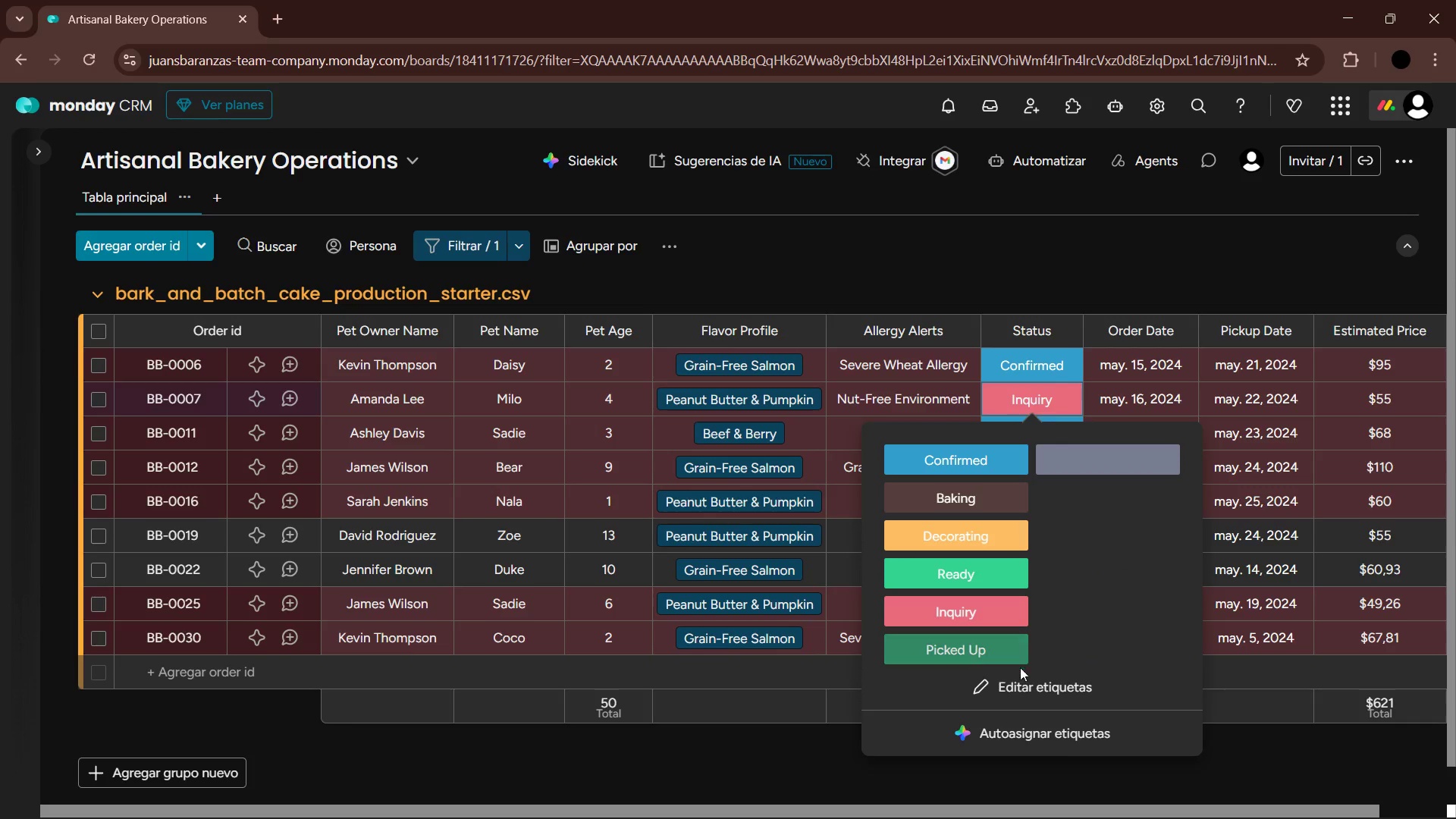 
left_click([1023, 676])
 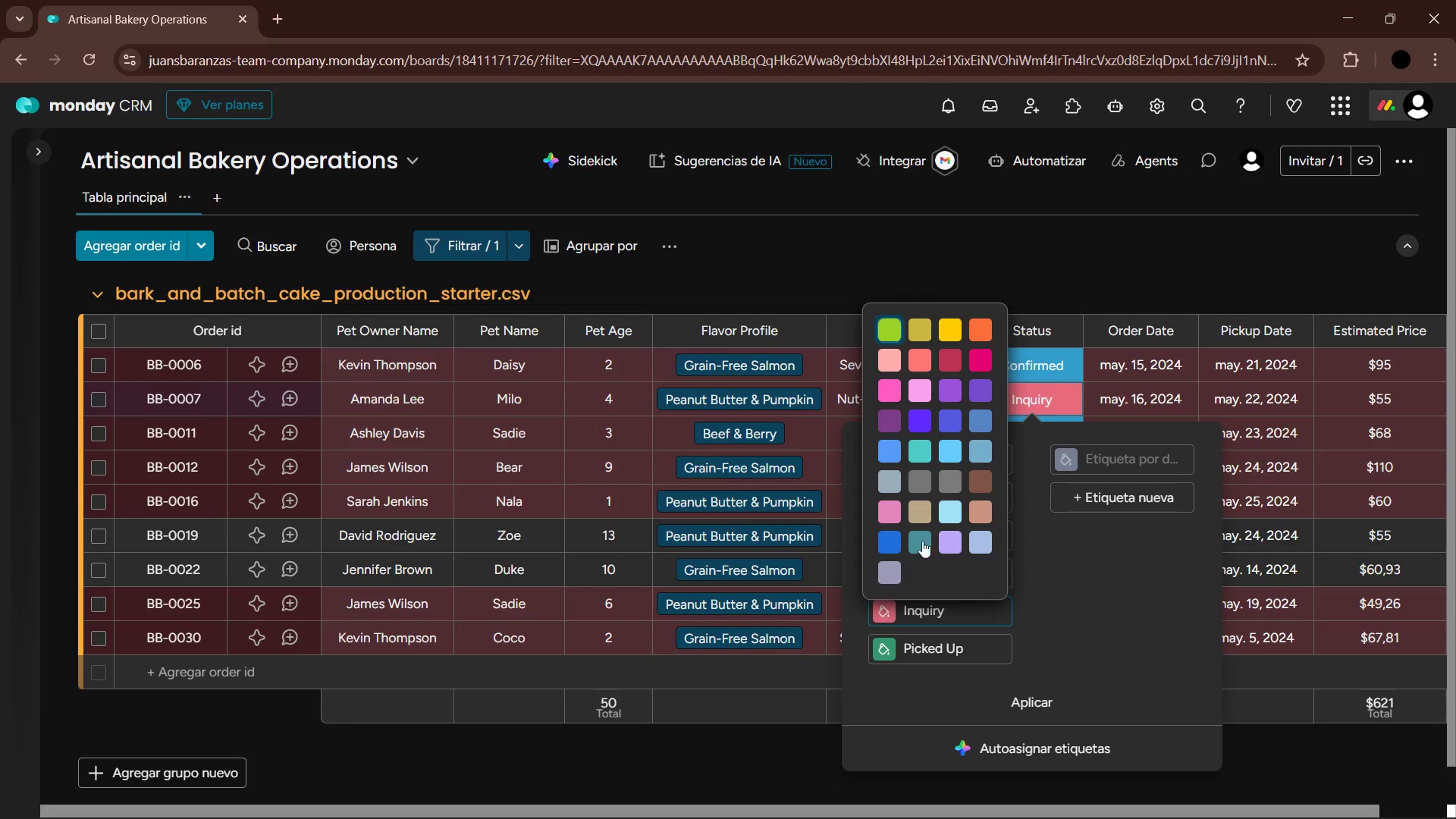 
left_click([979, 330])
 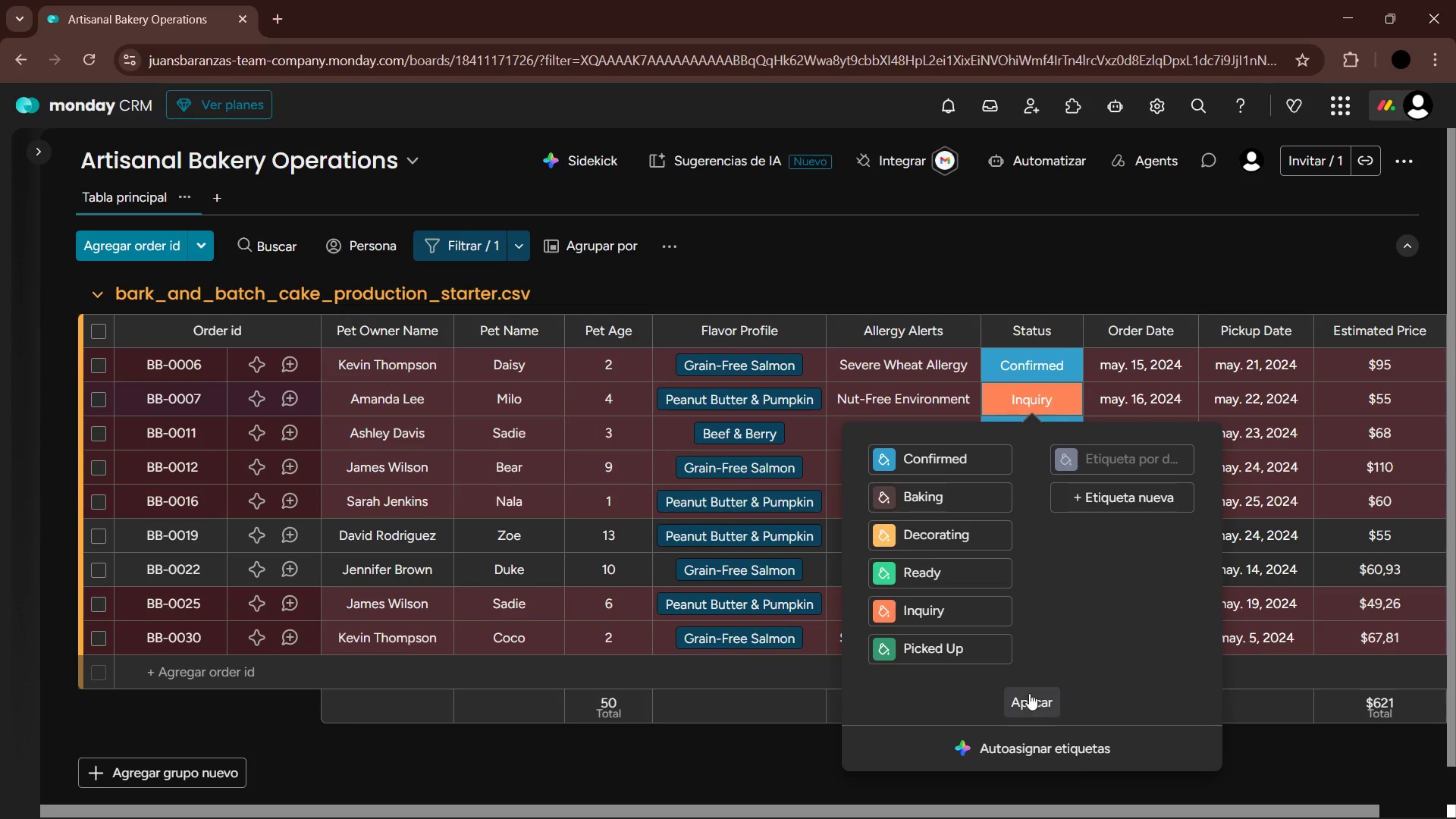 
left_click([1031, 705])
 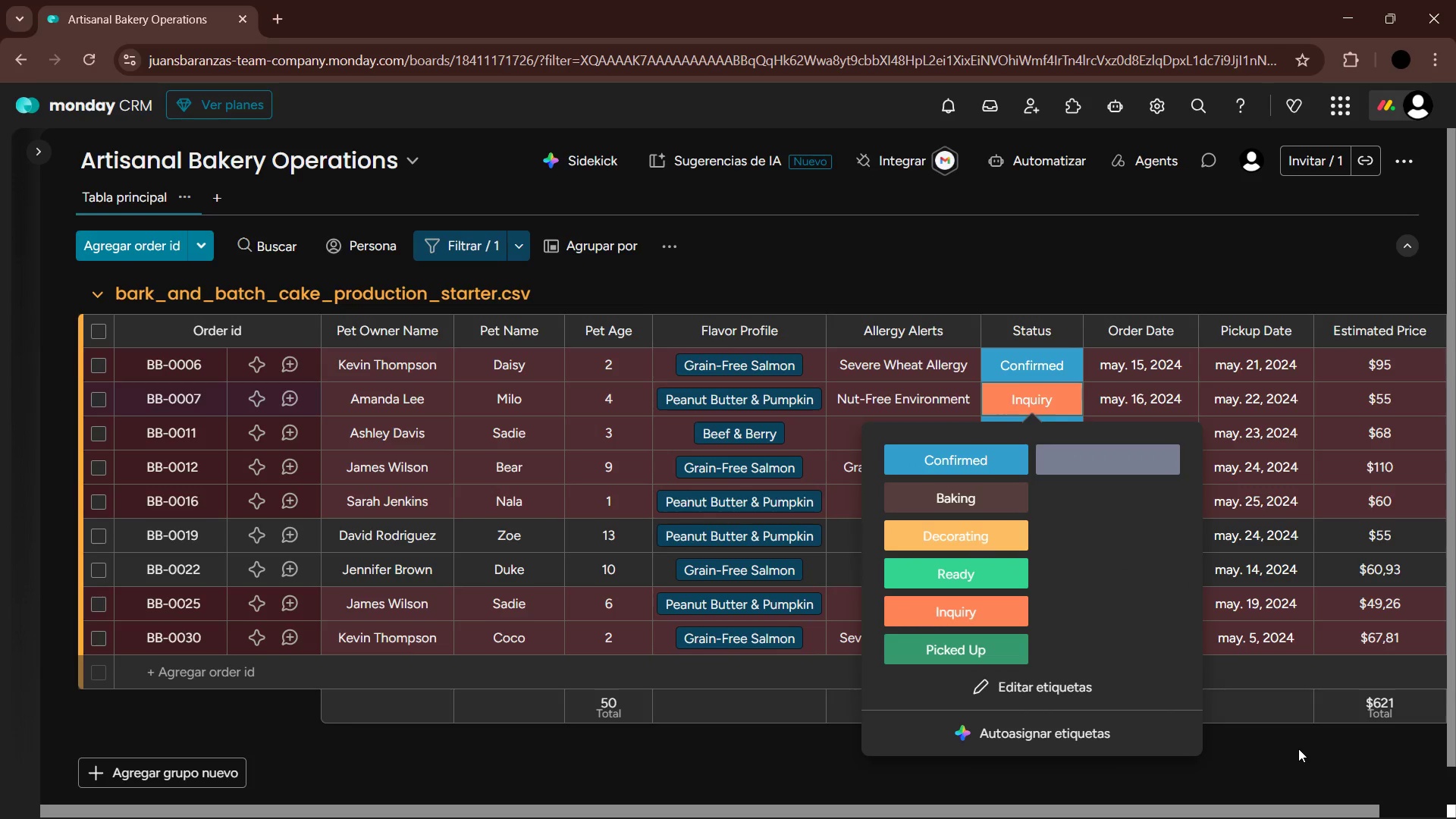 
left_click([1300, 747])
 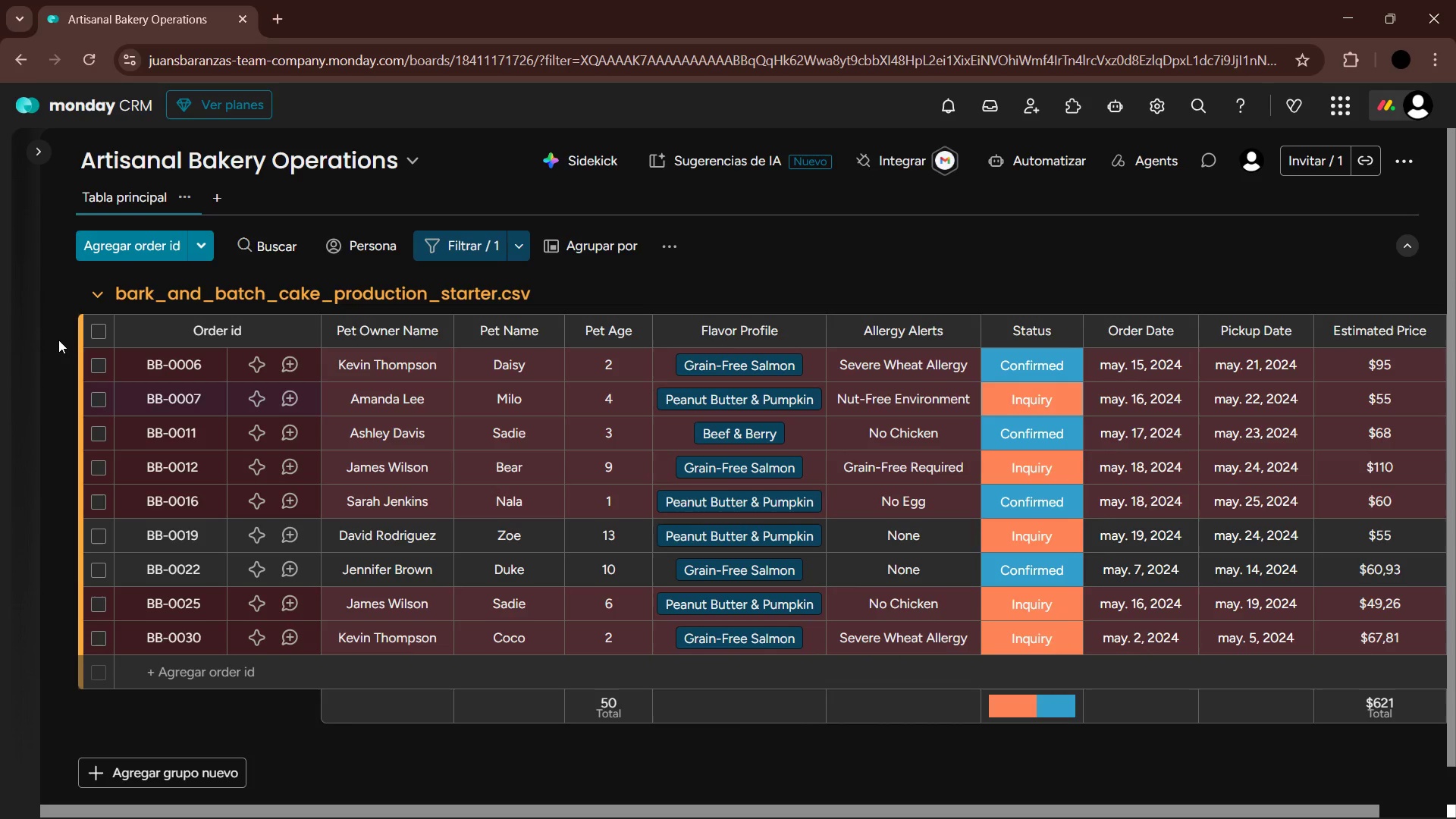 
left_click([93, 332])
 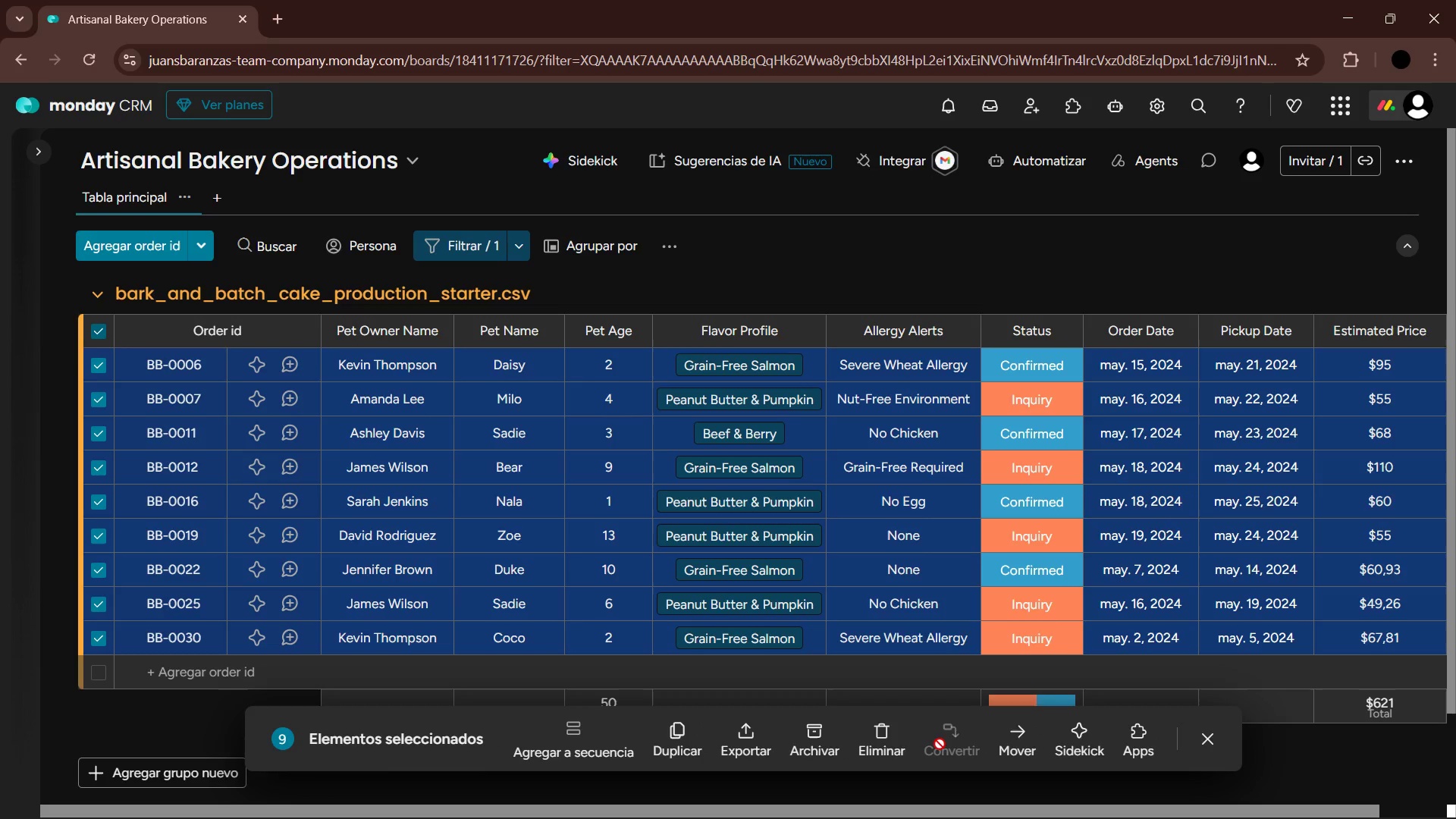 
left_click([1021, 749])
 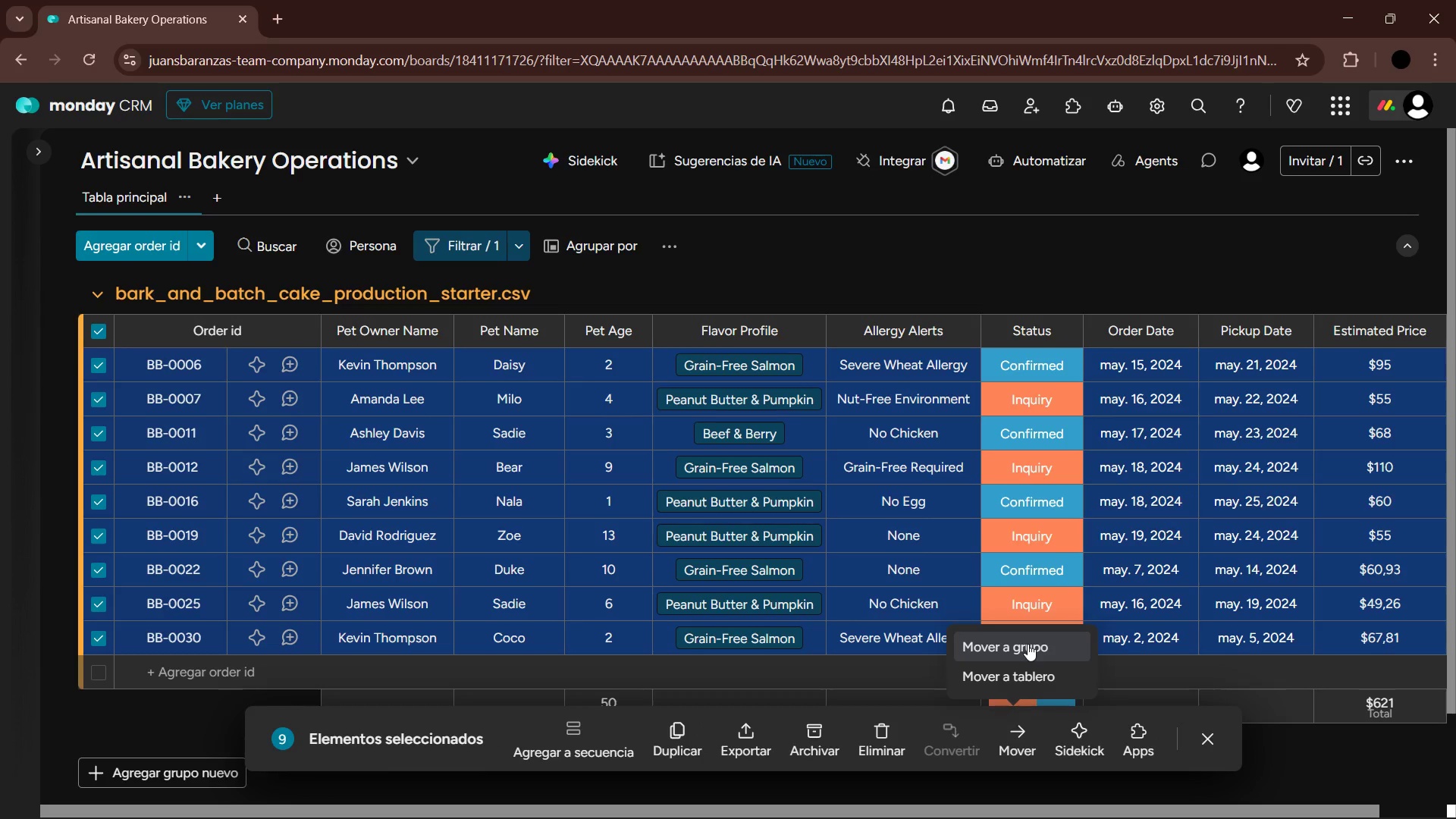 
left_click([1028, 644])
 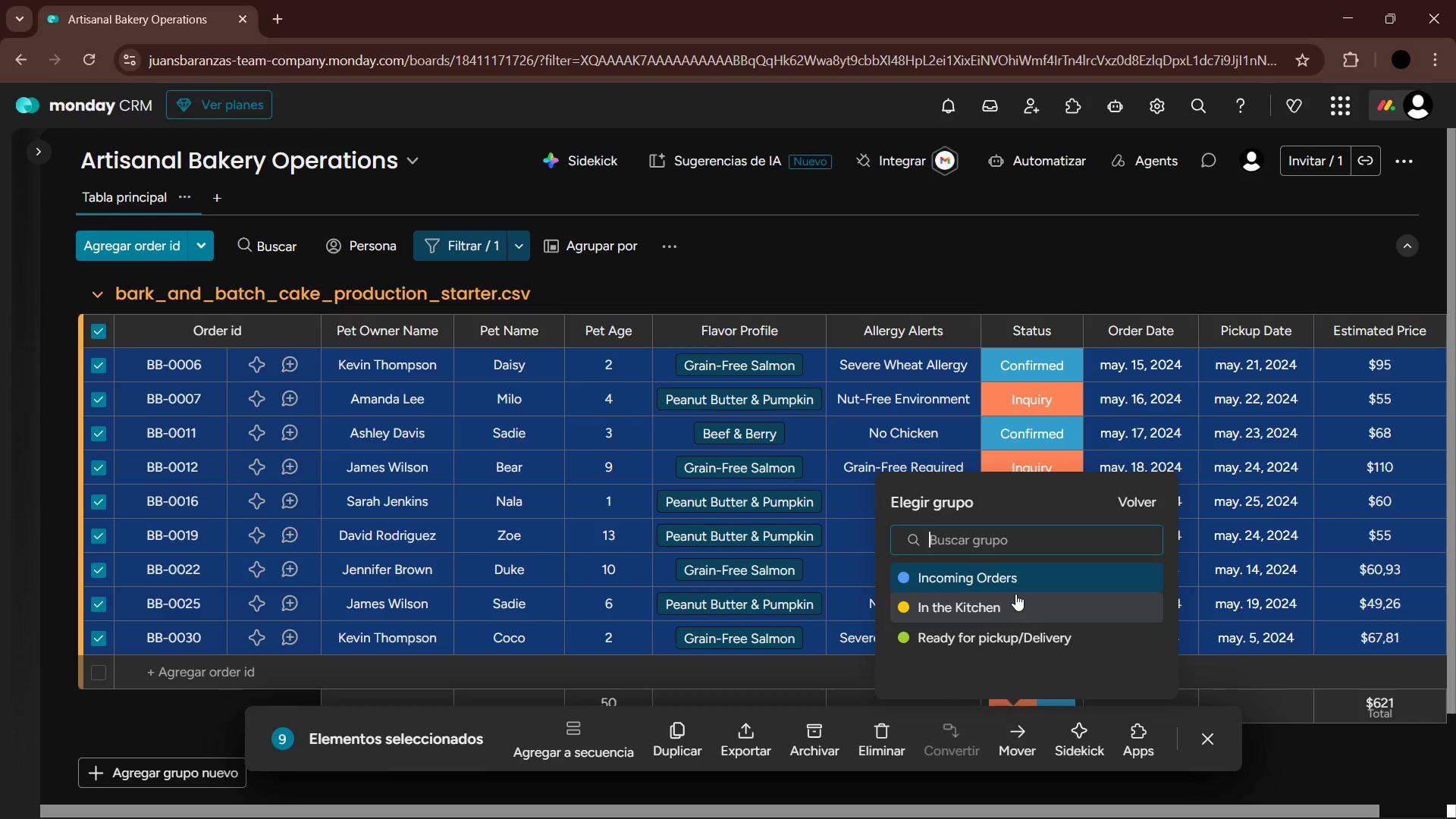 
left_click([1002, 574])
 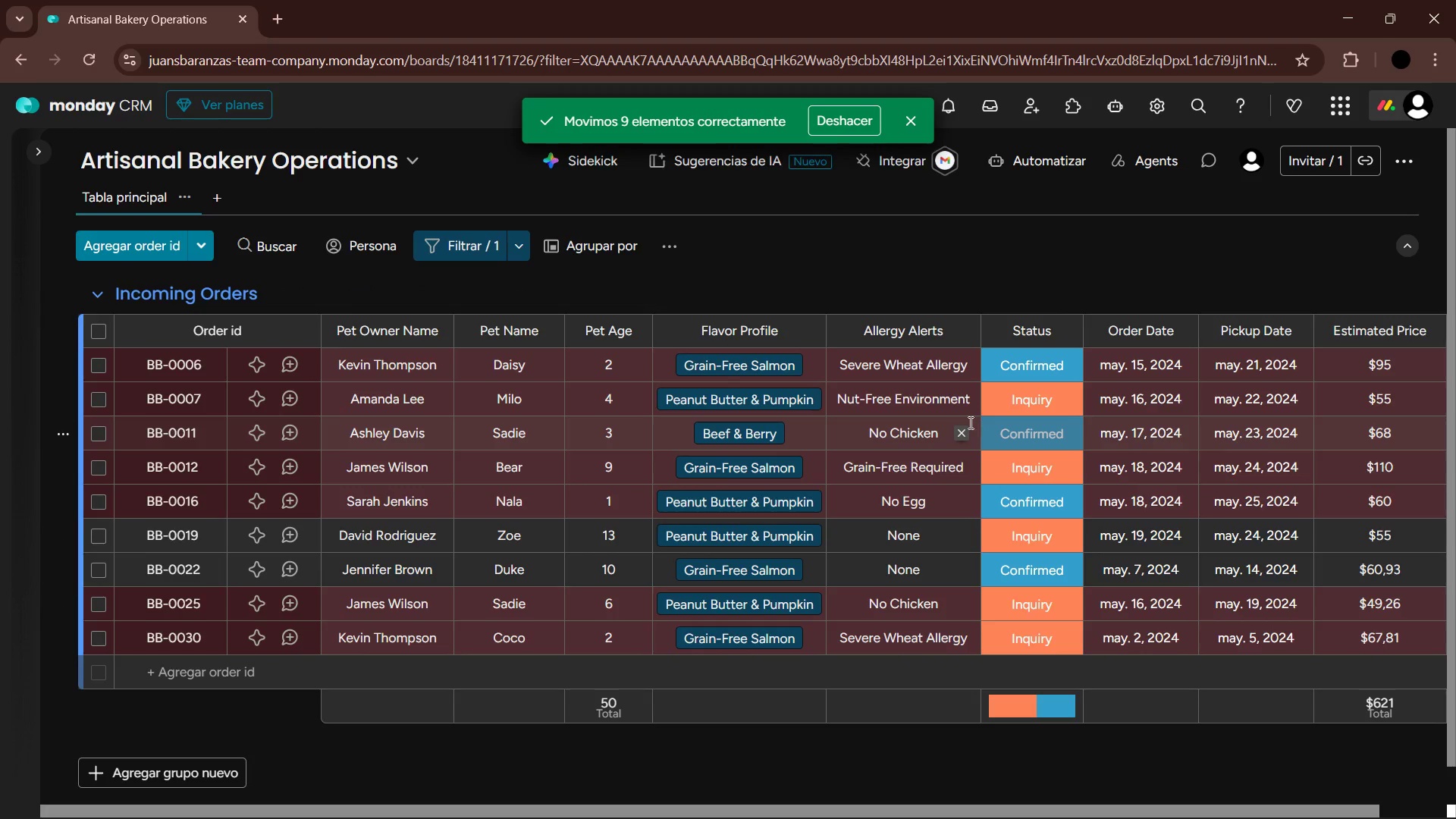 
scroll: coordinate [487, 469], scroll_direction: up, amount: 1.0
 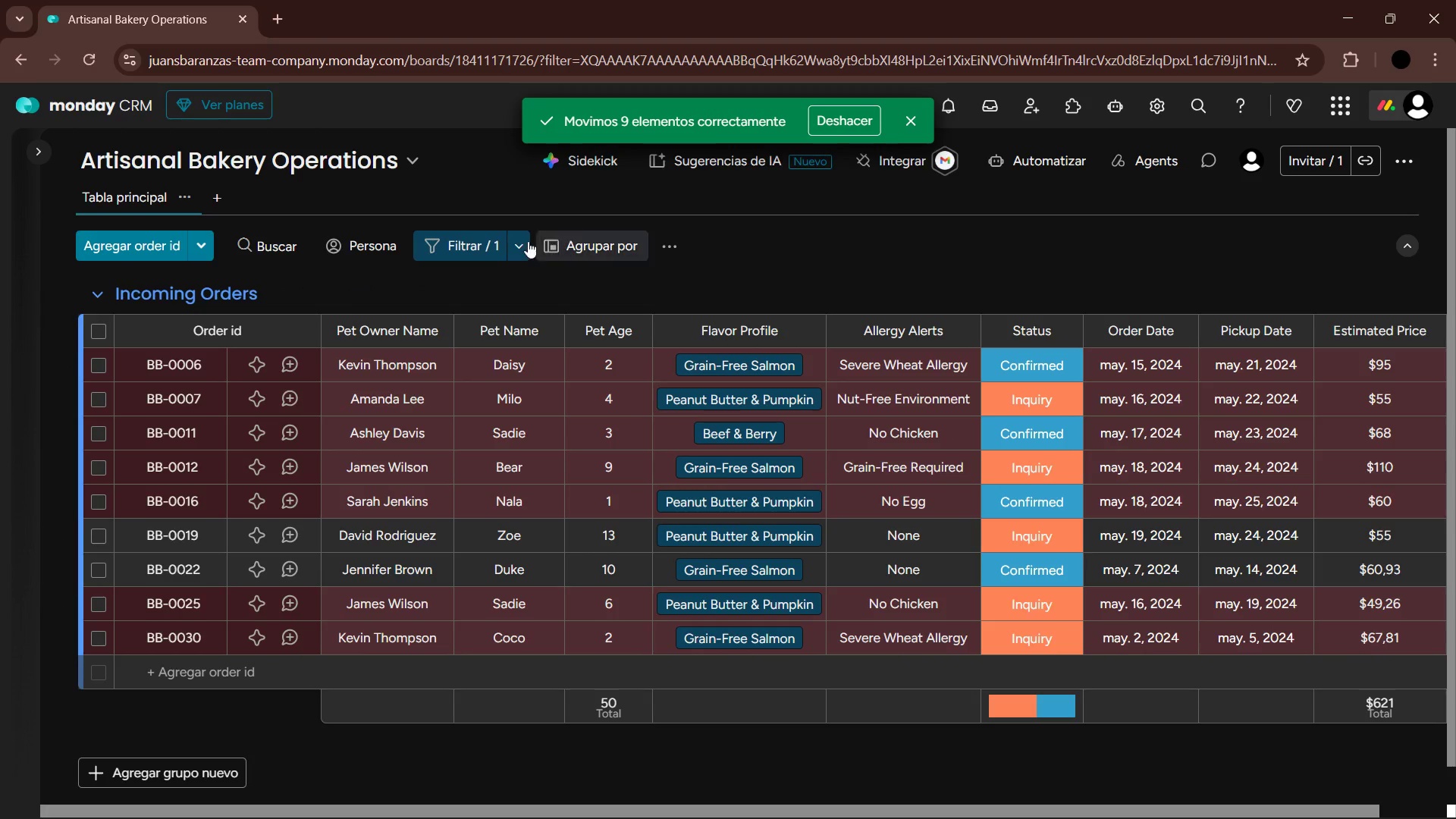 
left_click([517, 243])
 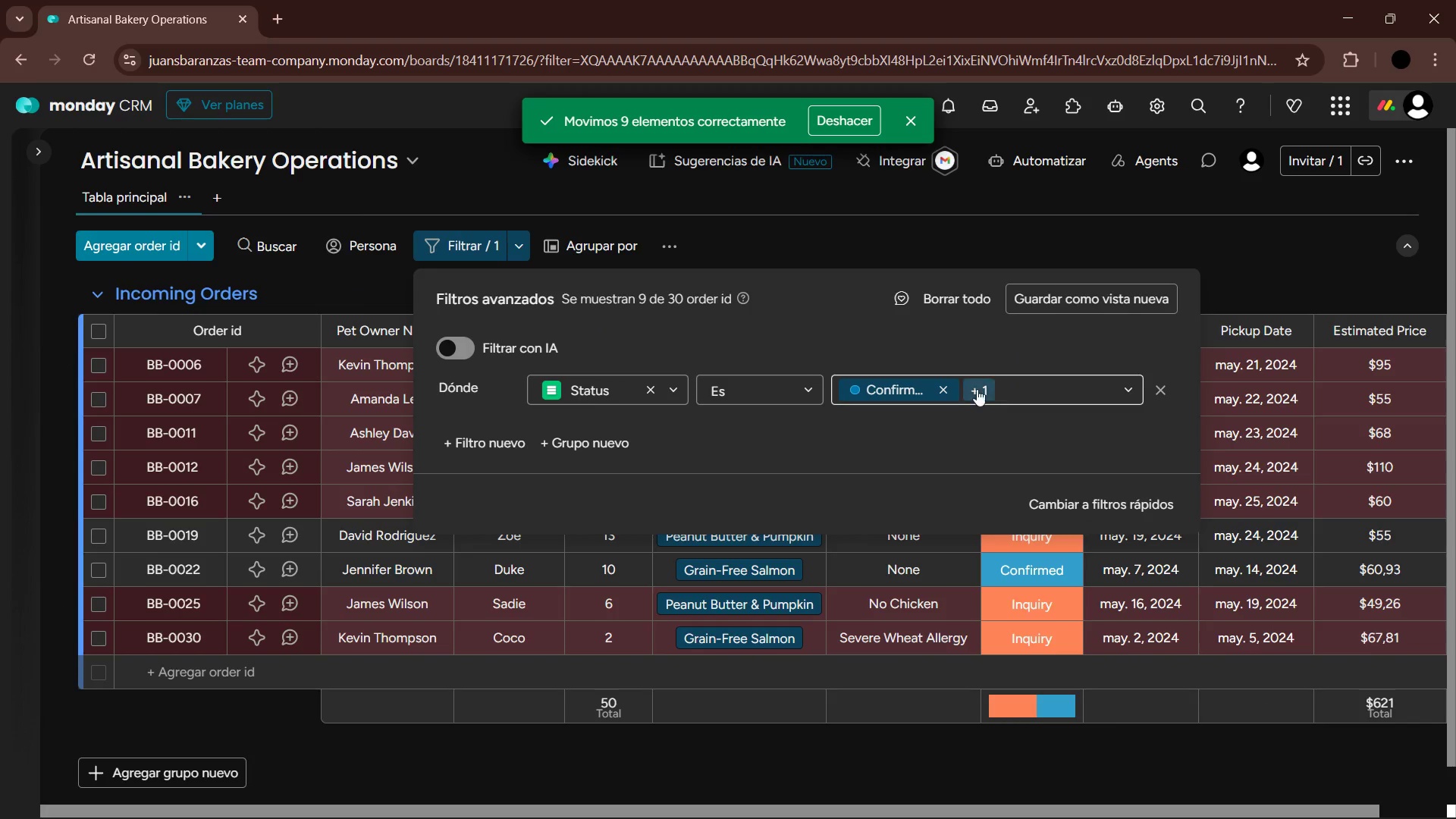 
left_click([949, 391])
 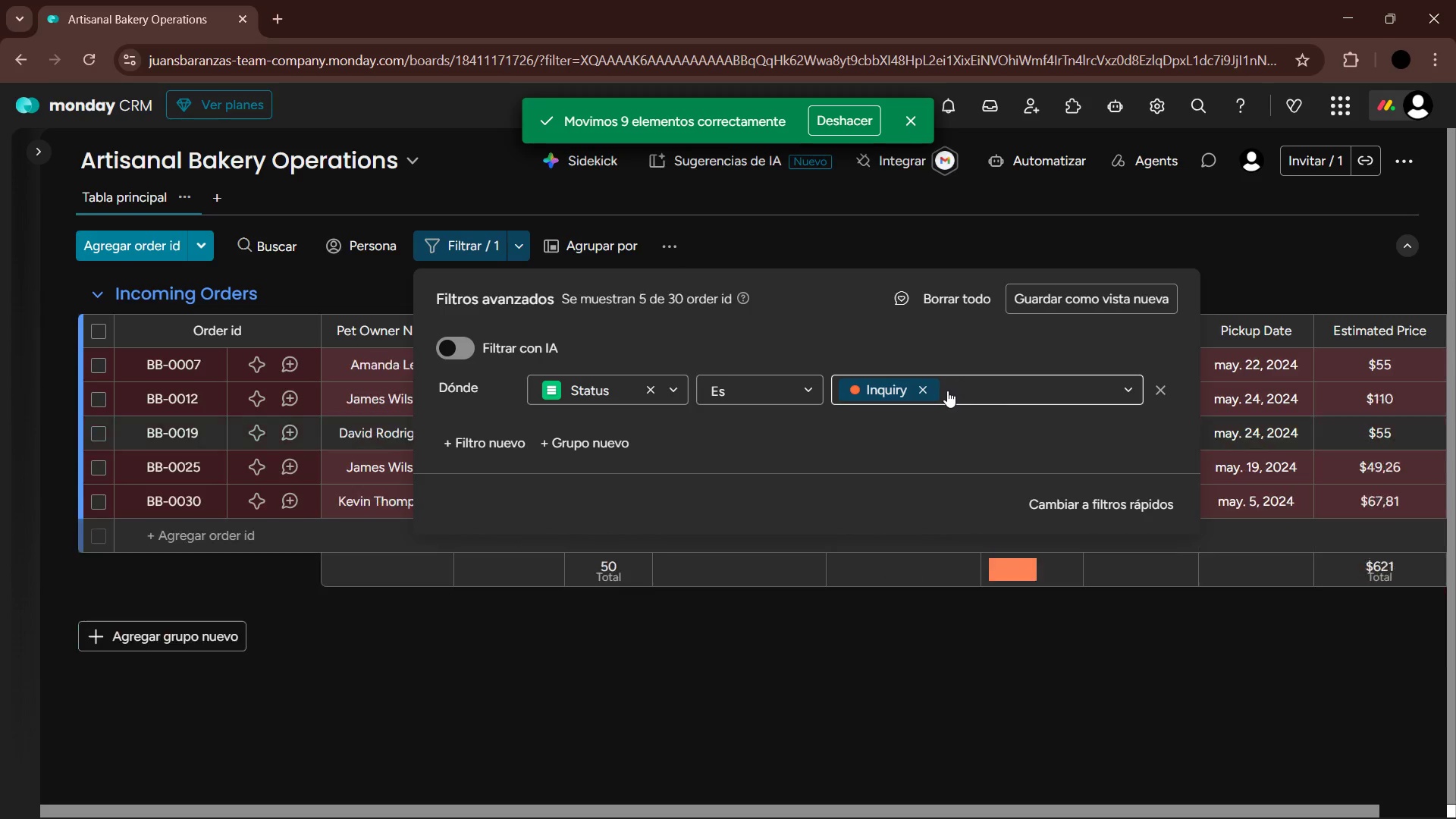 
left_click([924, 388])
 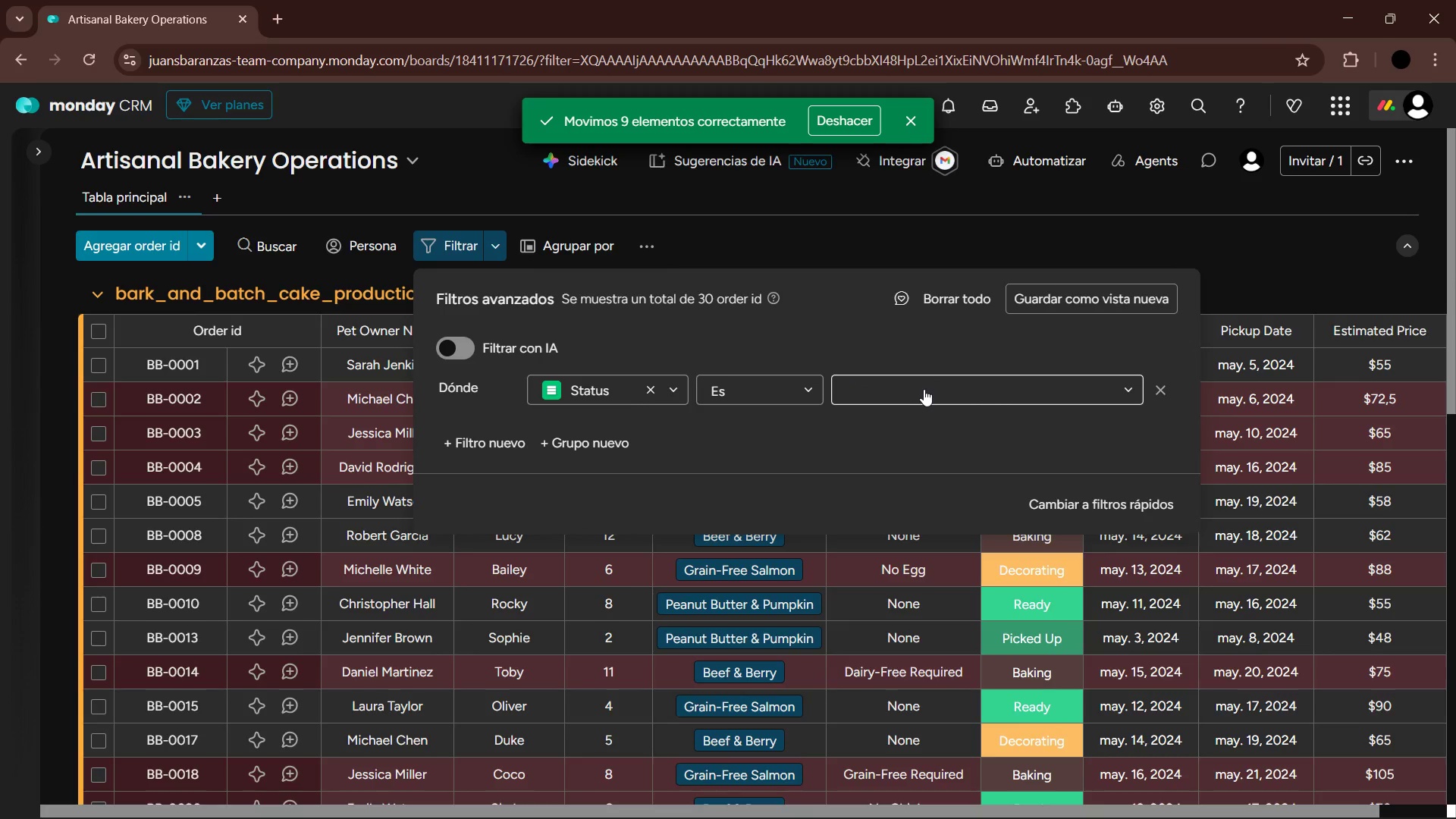 
wait(5.03)
 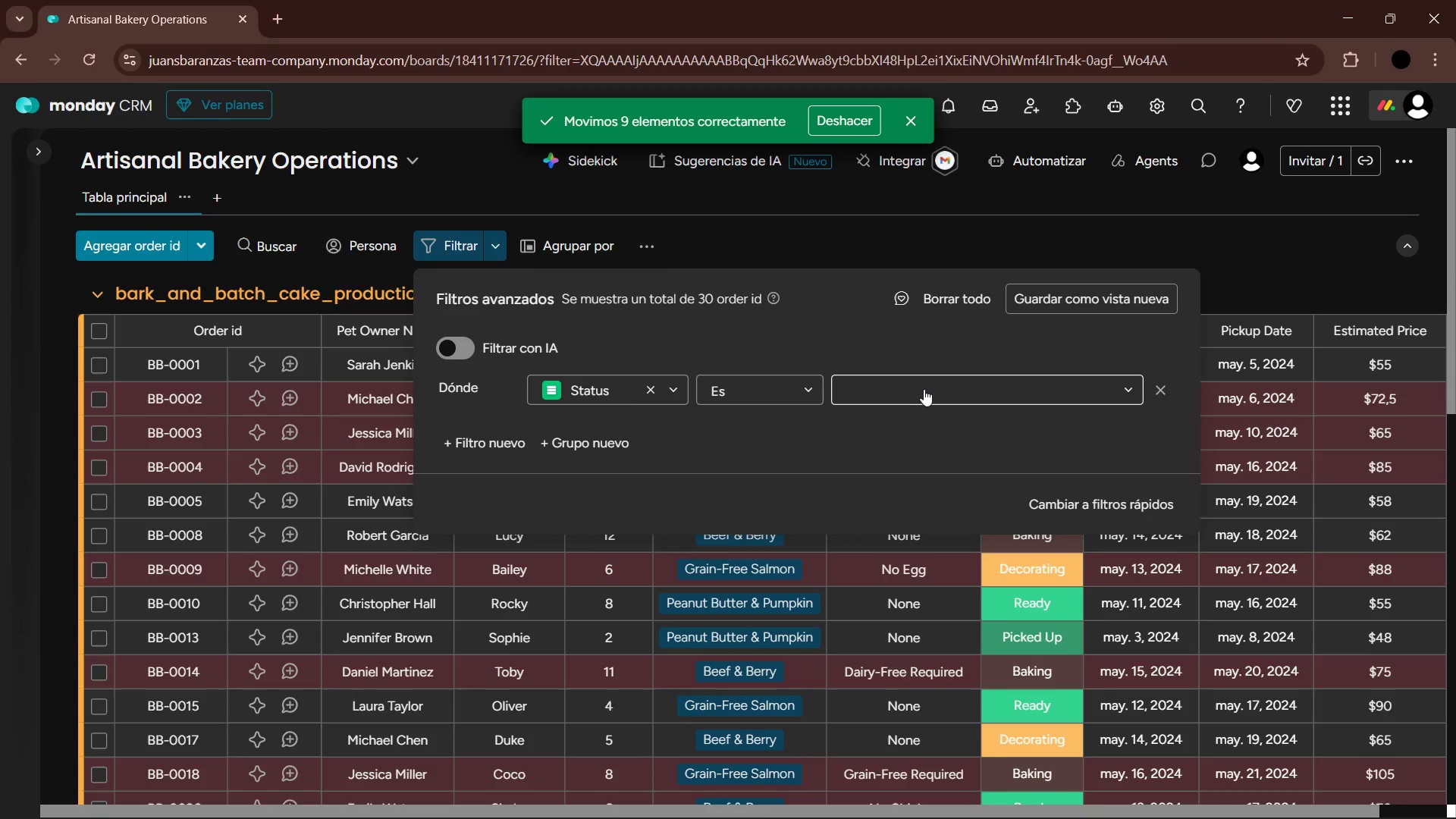 
left_click([952, 380])
 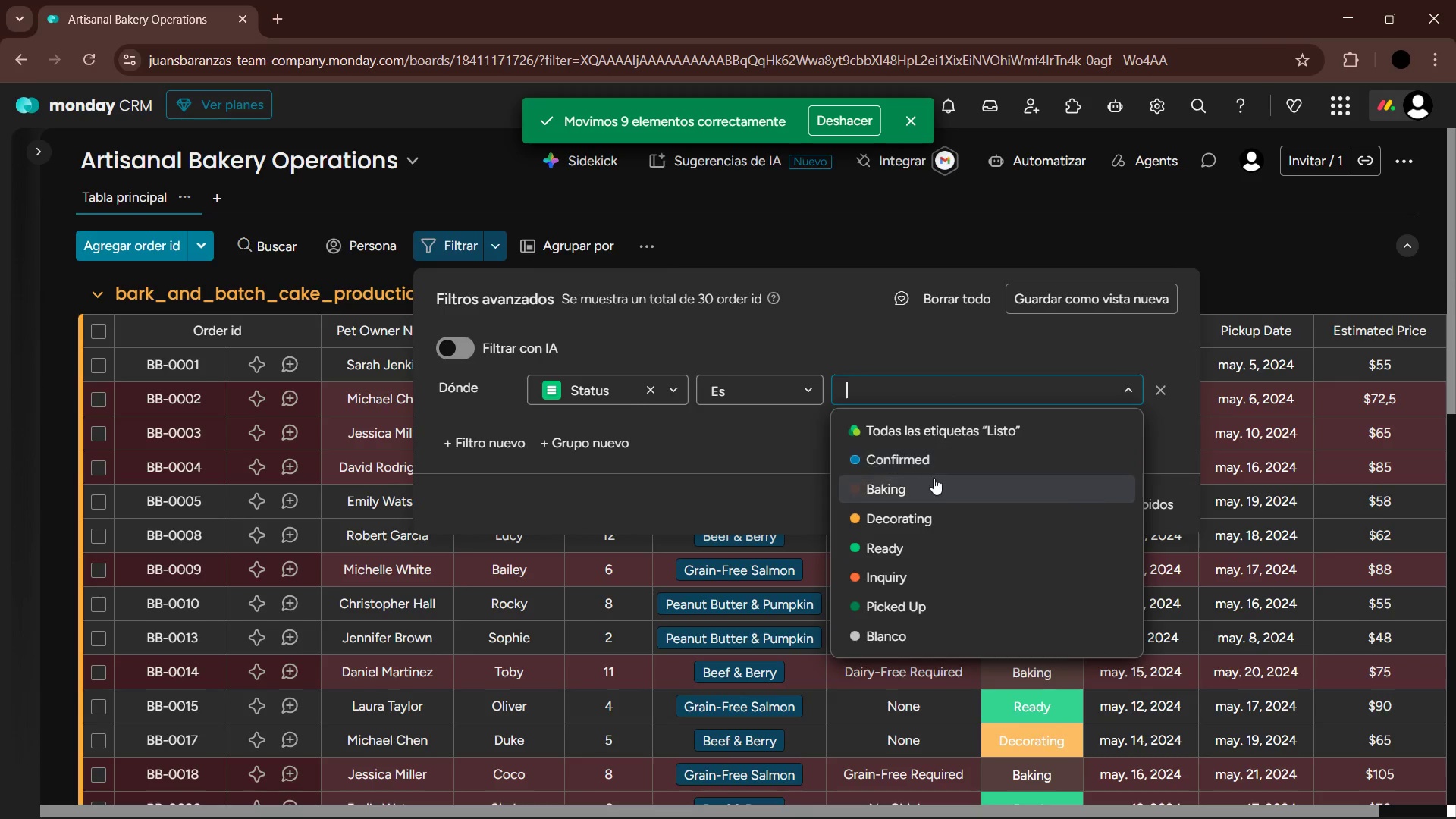 
left_click([934, 479])
 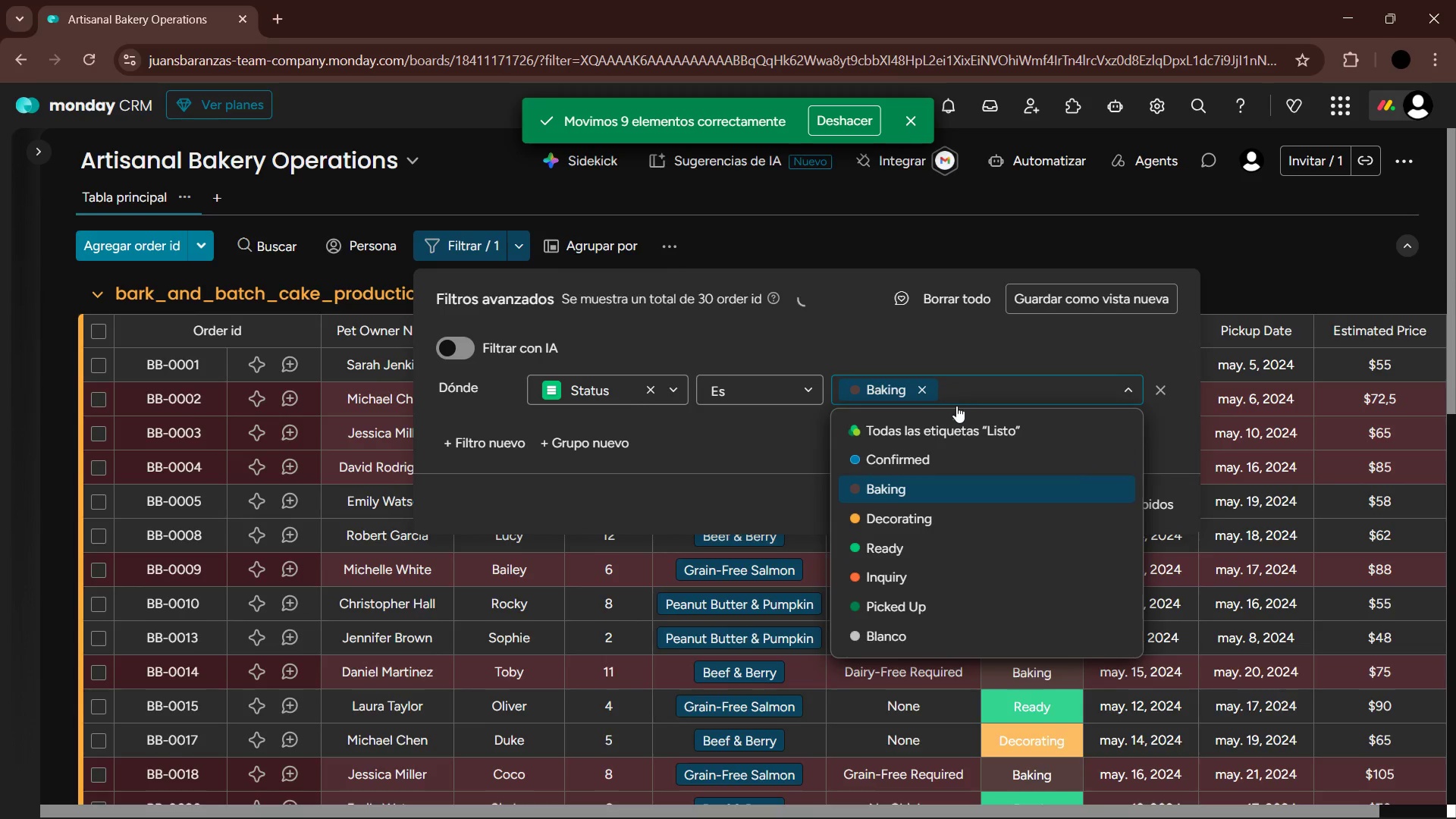 
mouse_move([946, 509])
 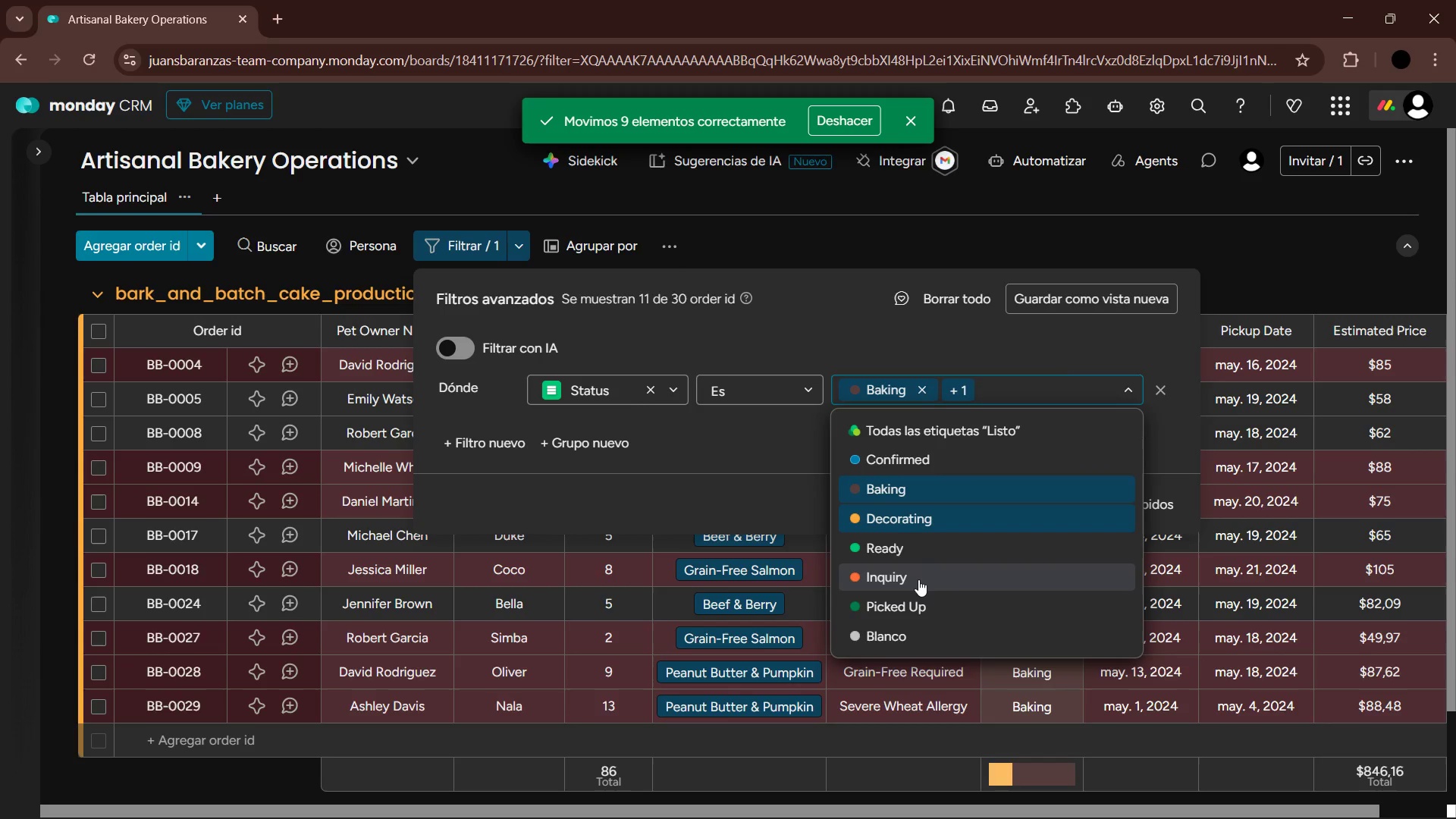 
wait(6.02)
 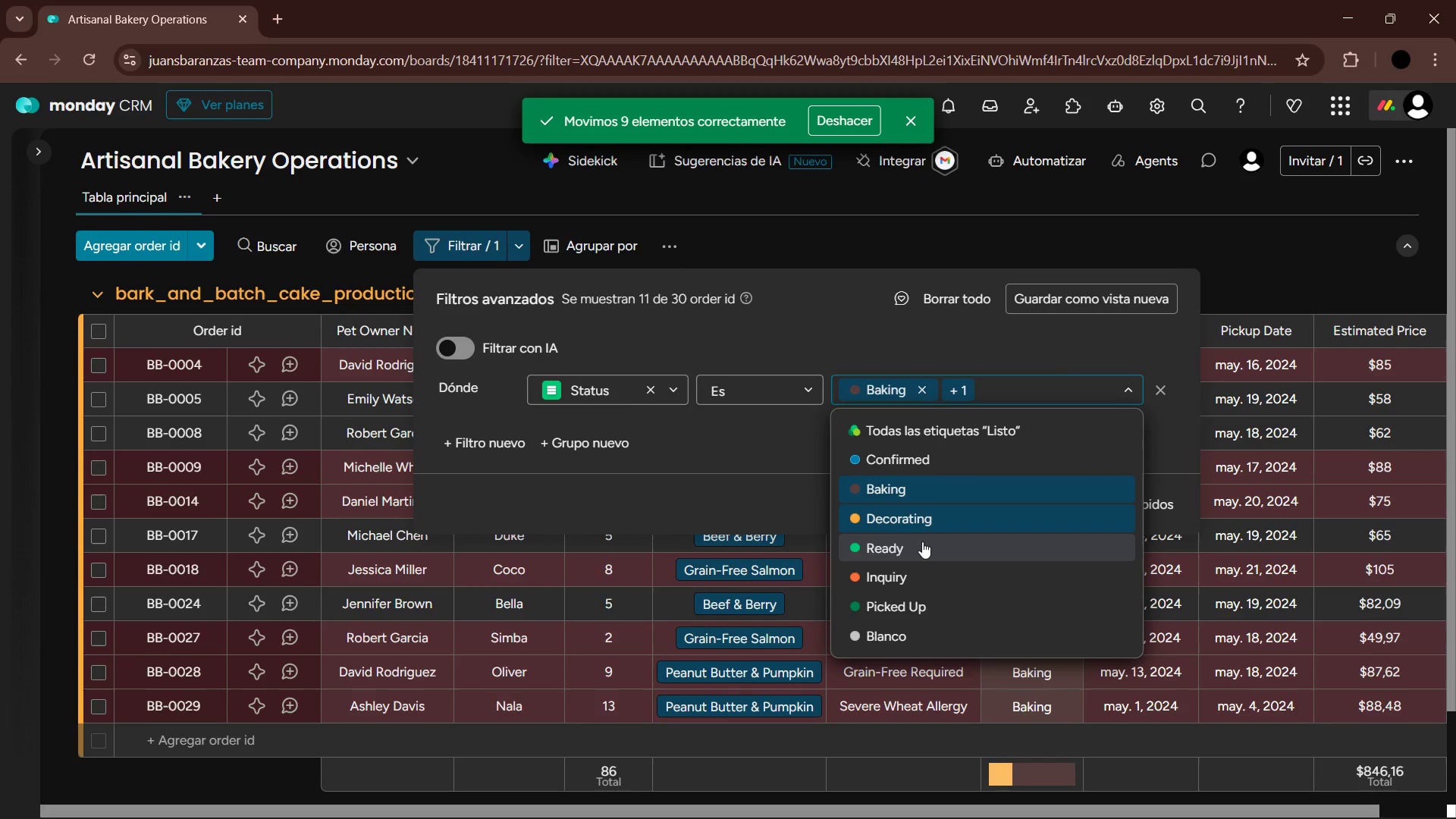 
left_click([1286, 265])
 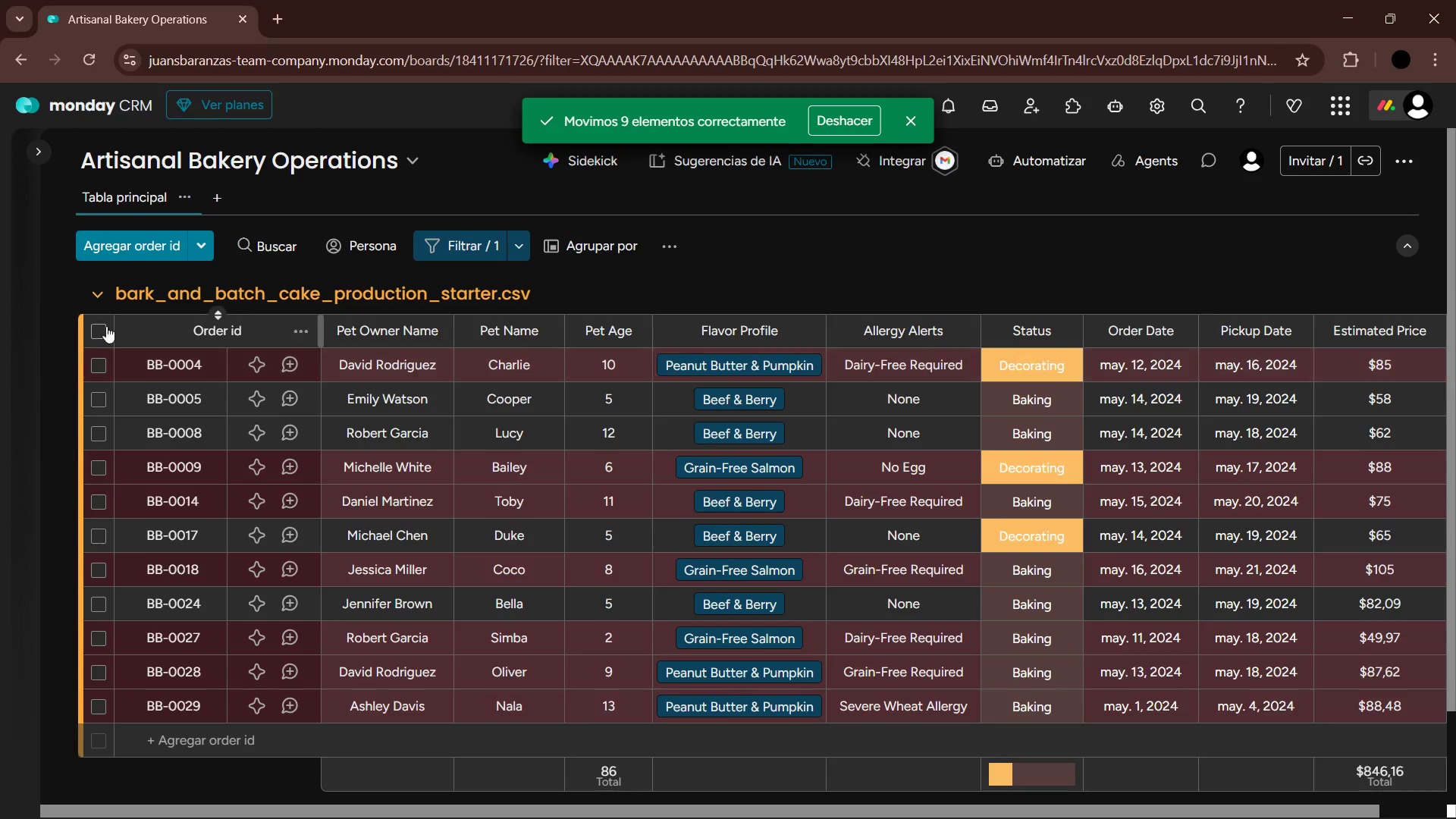 
left_click([97, 325])
 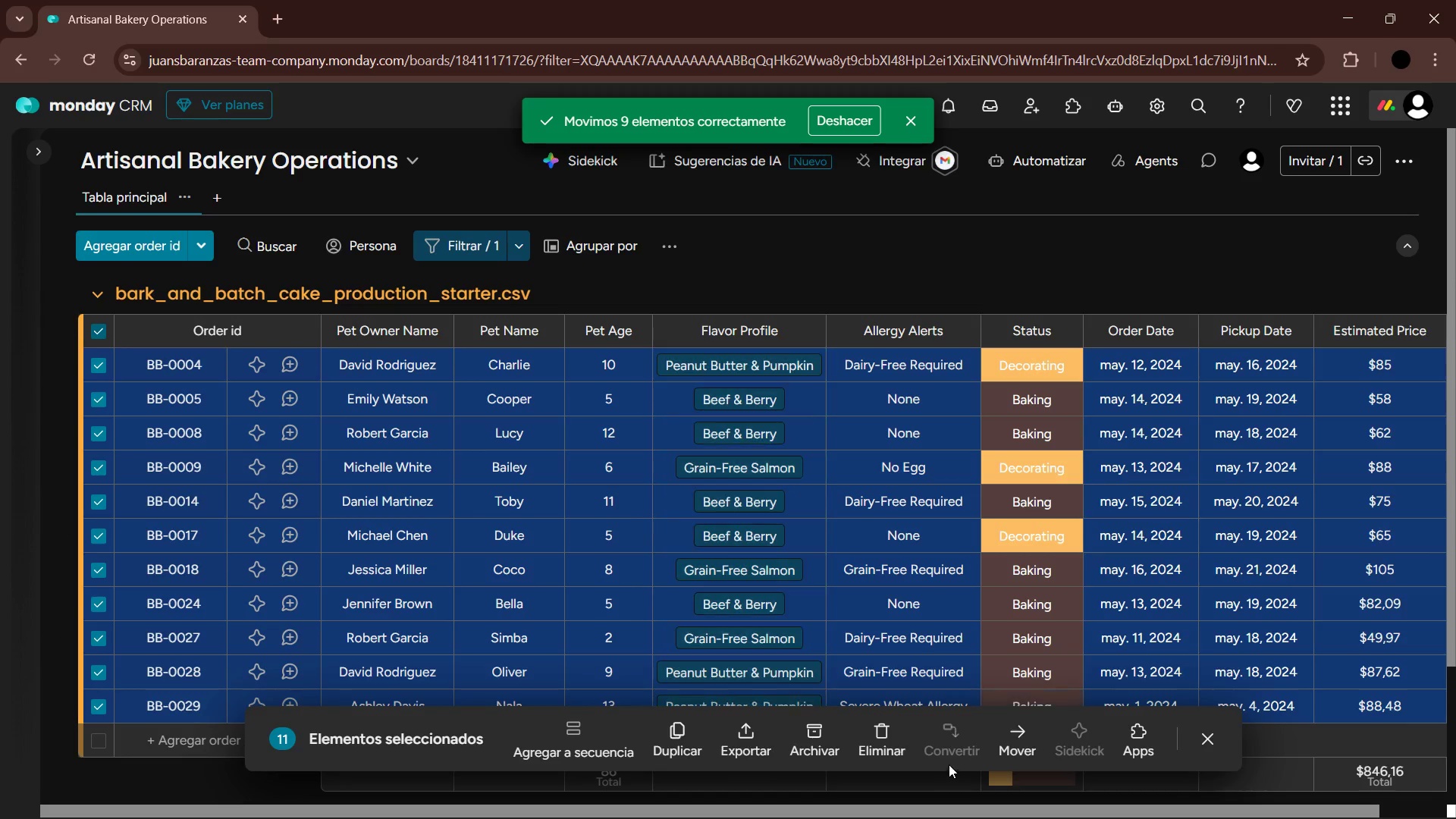 
left_click([1018, 739])
 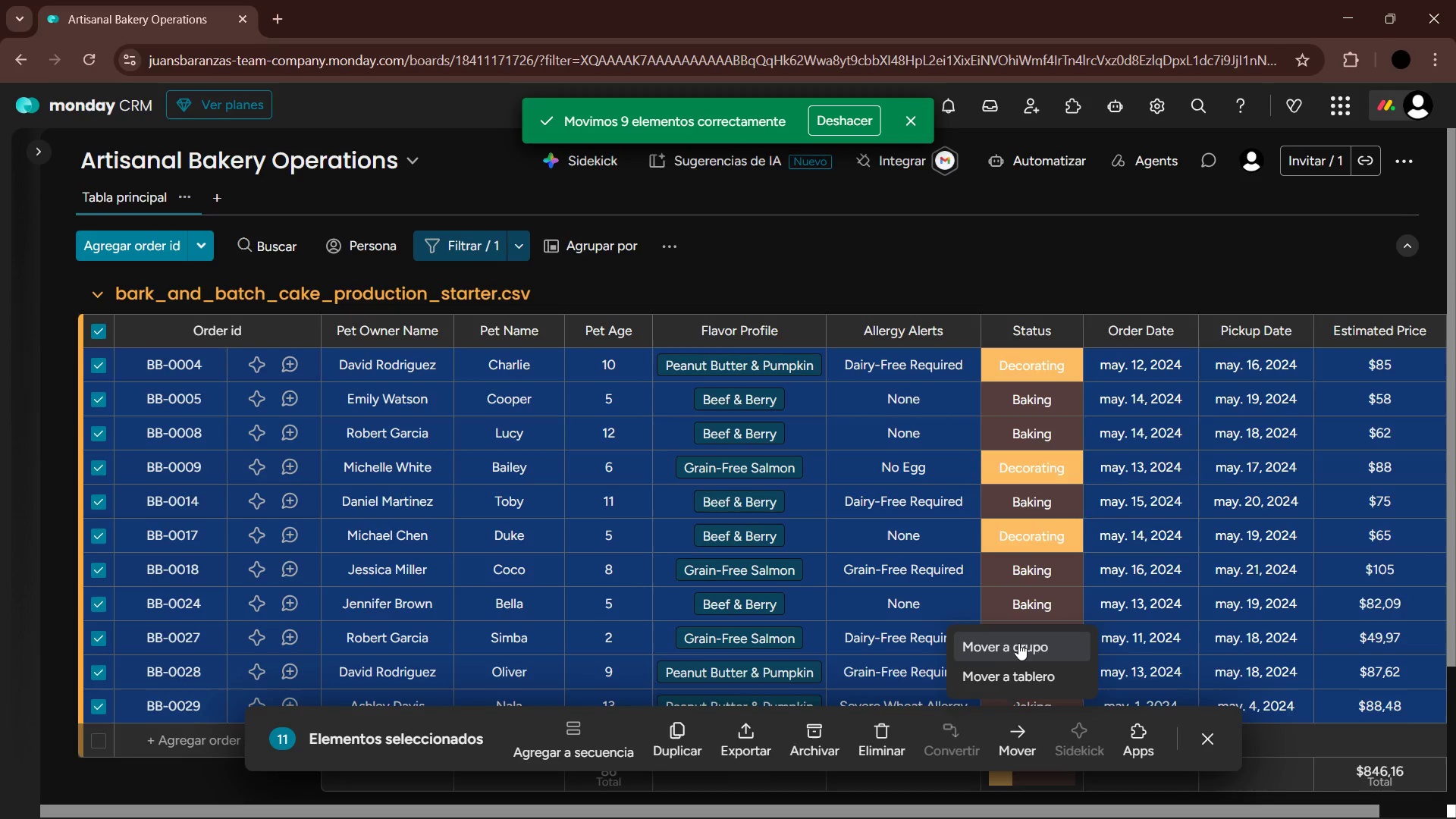 
left_click([1020, 643])
 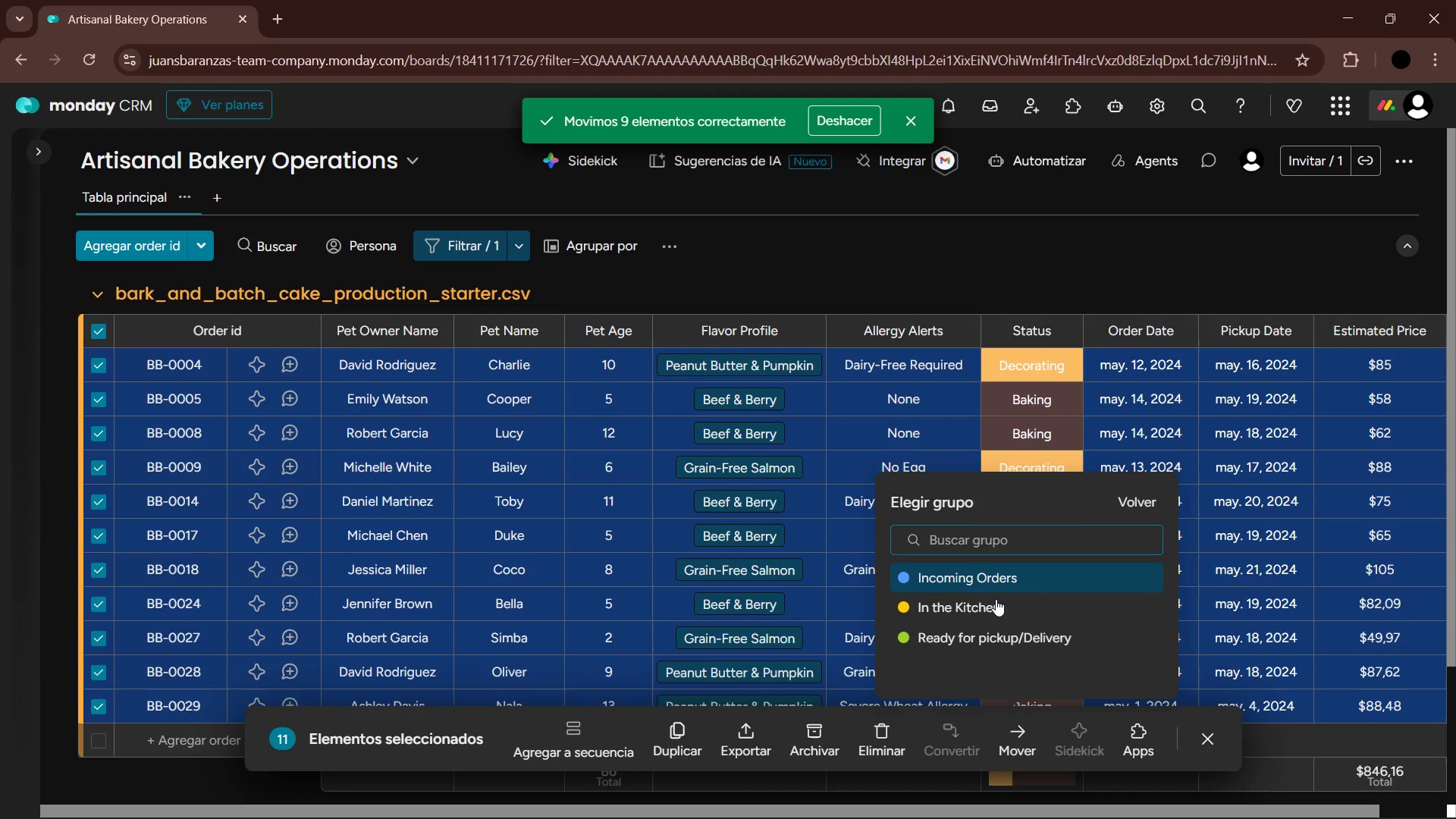 
left_click([995, 614])
 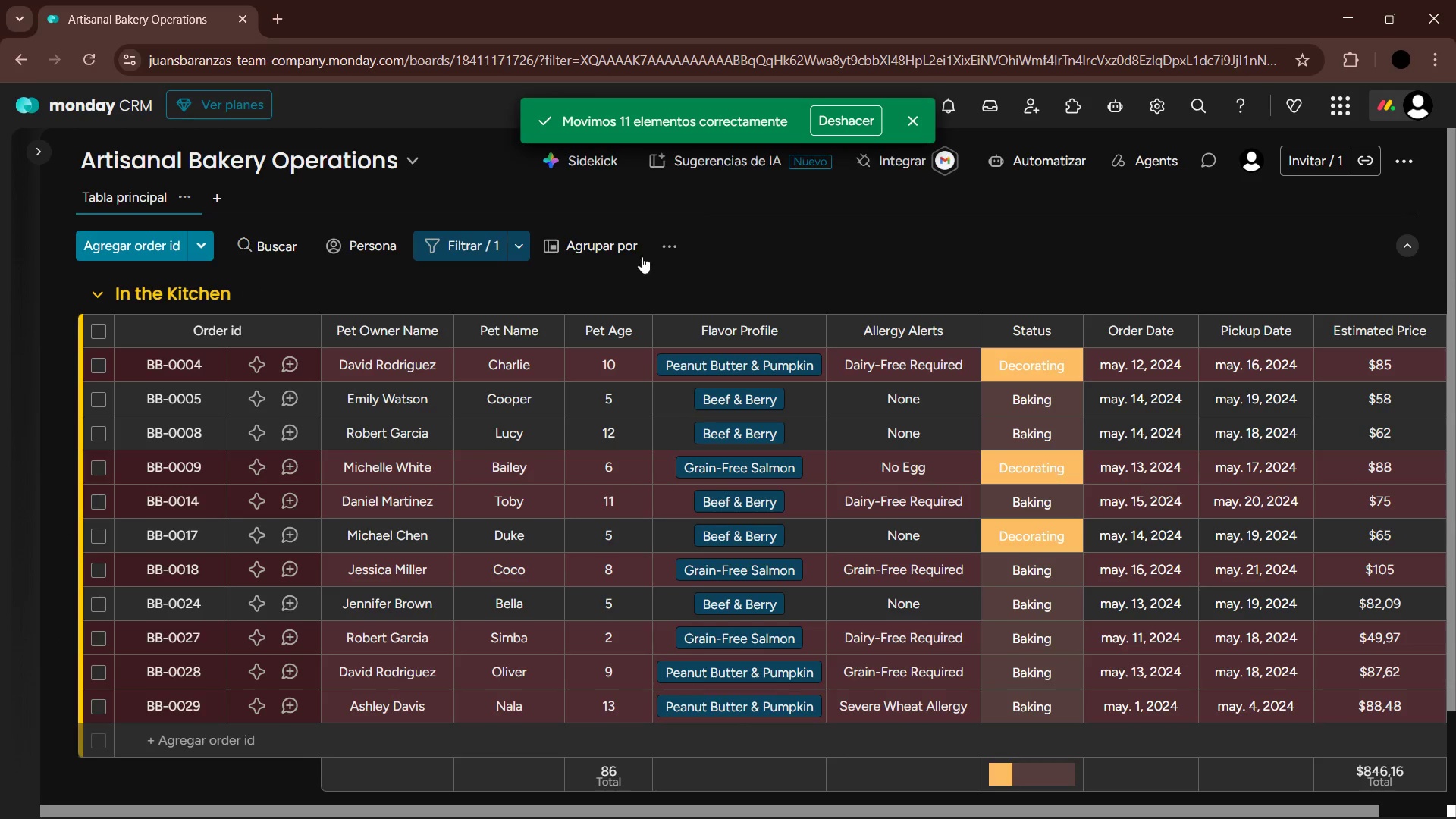 
left_click([522, 245])
 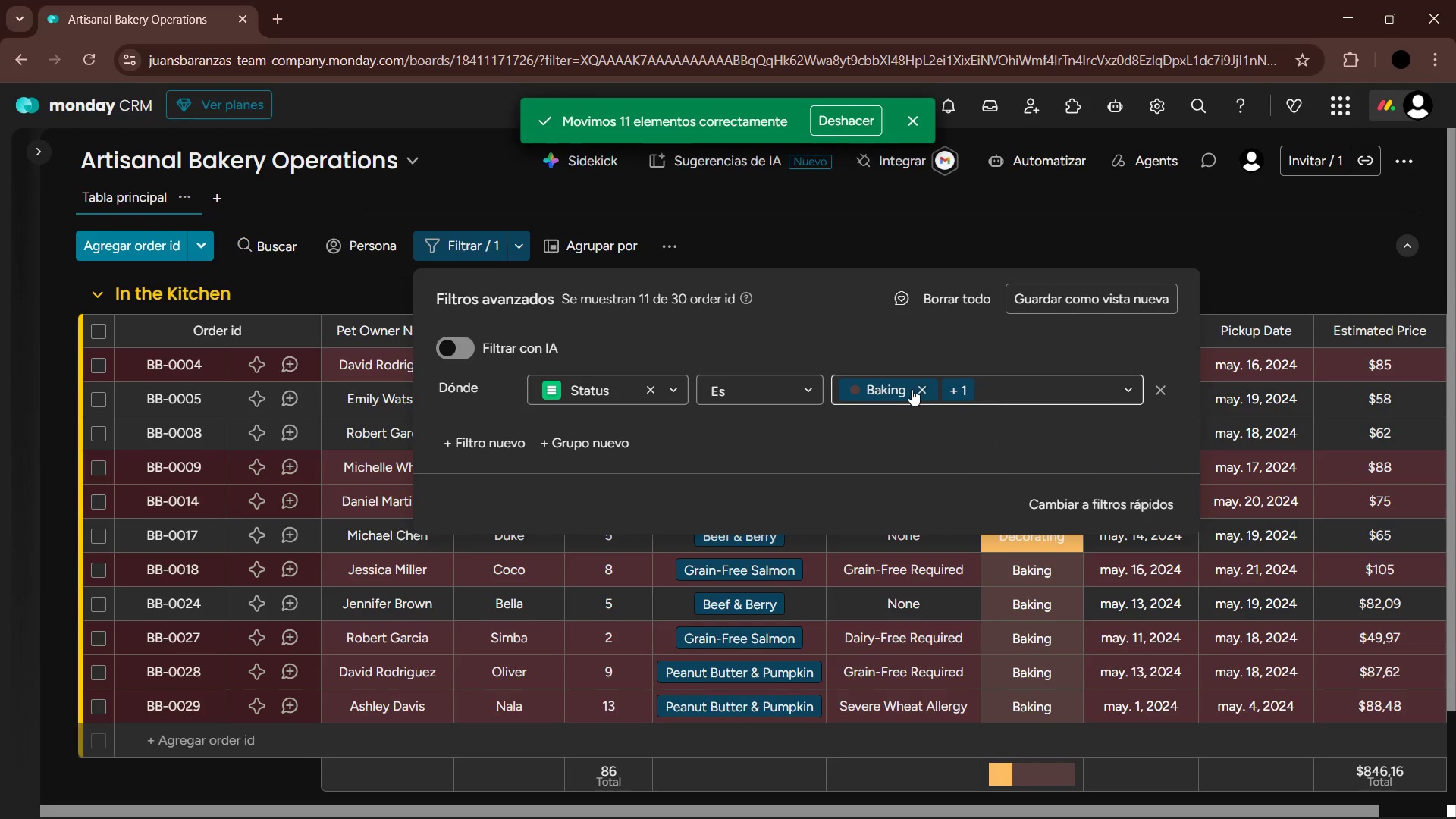 
left_click([918, 391])
 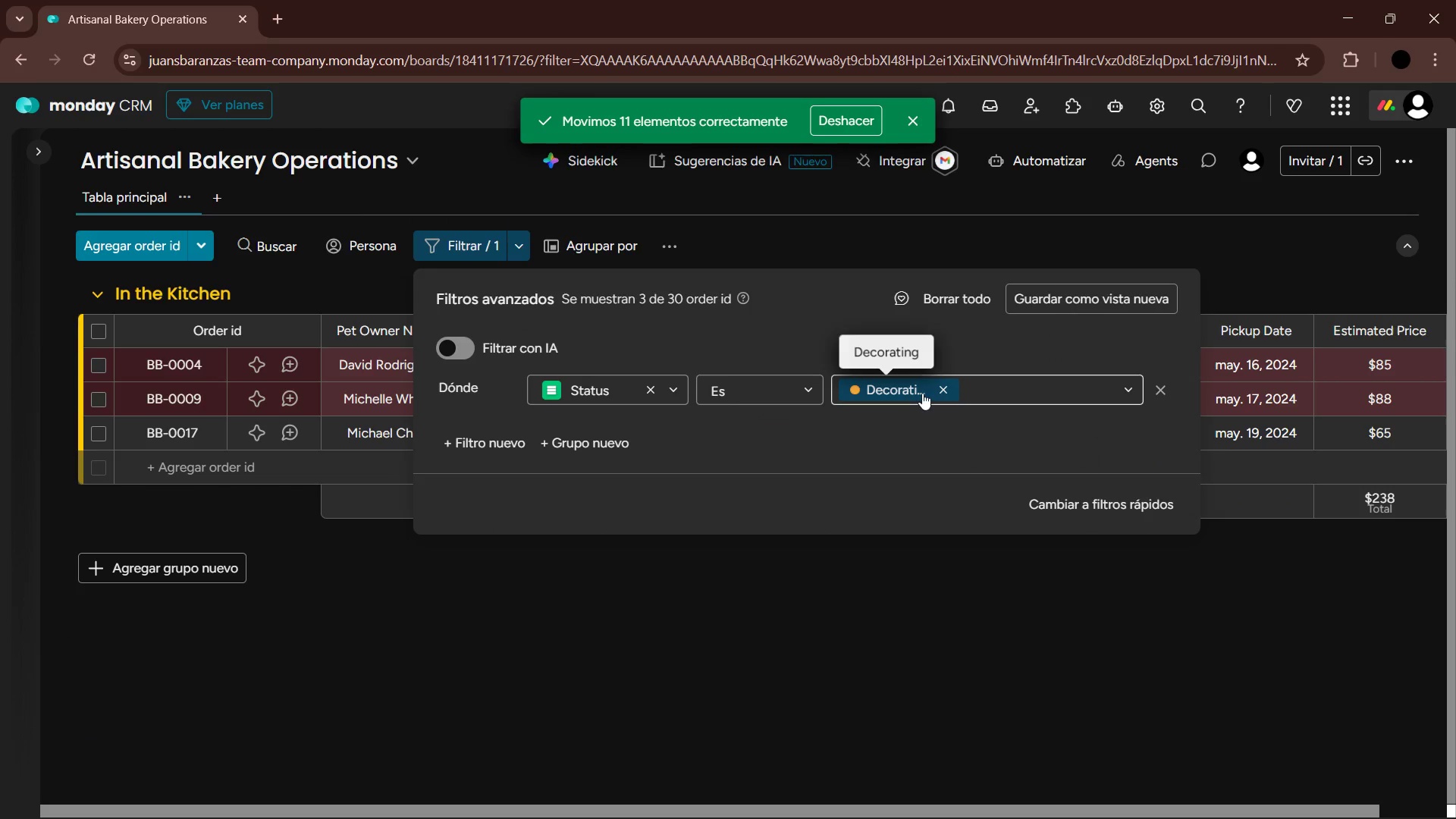 
left_click([949, 394])
 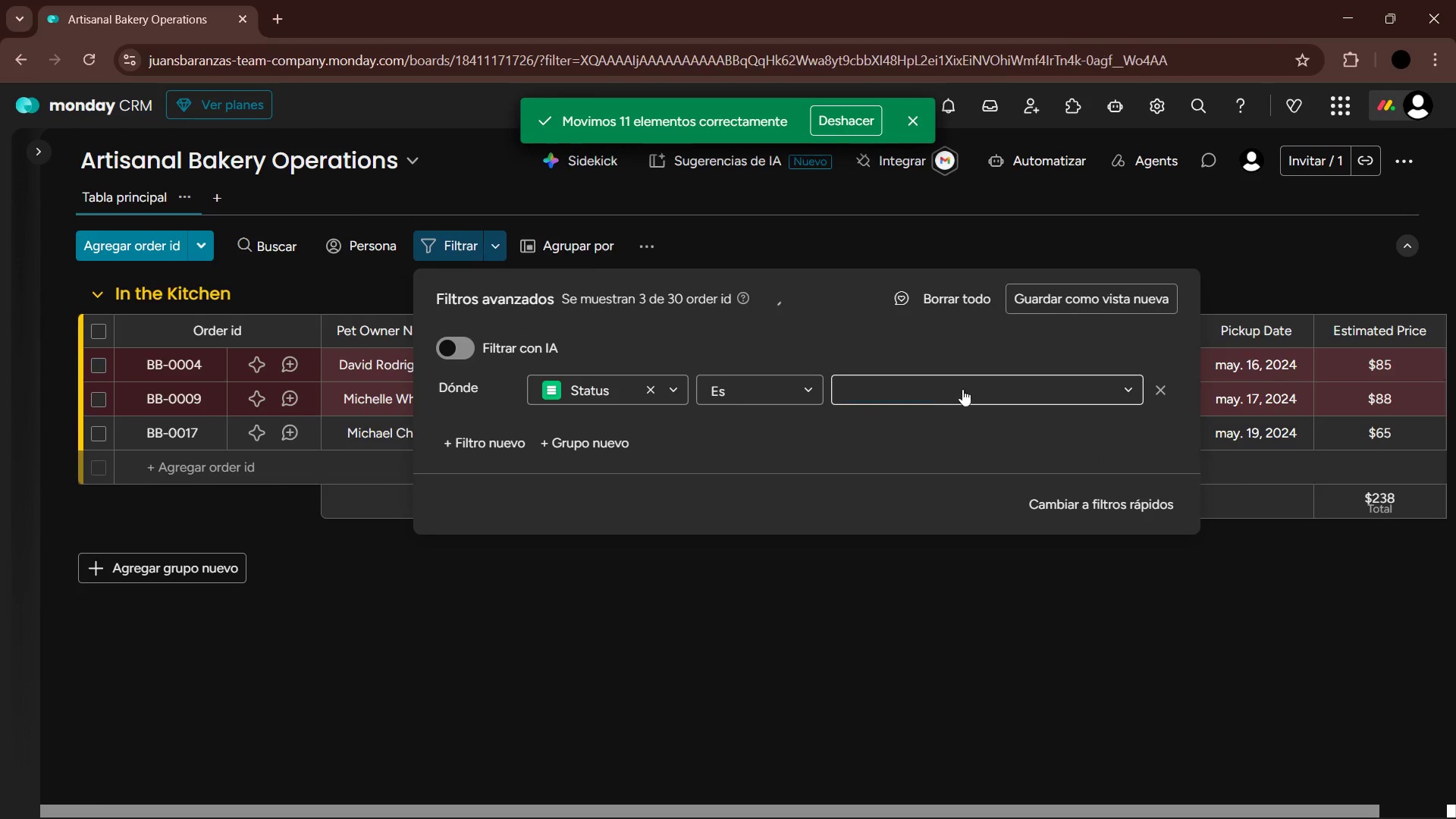 
left_click([977, 397])
 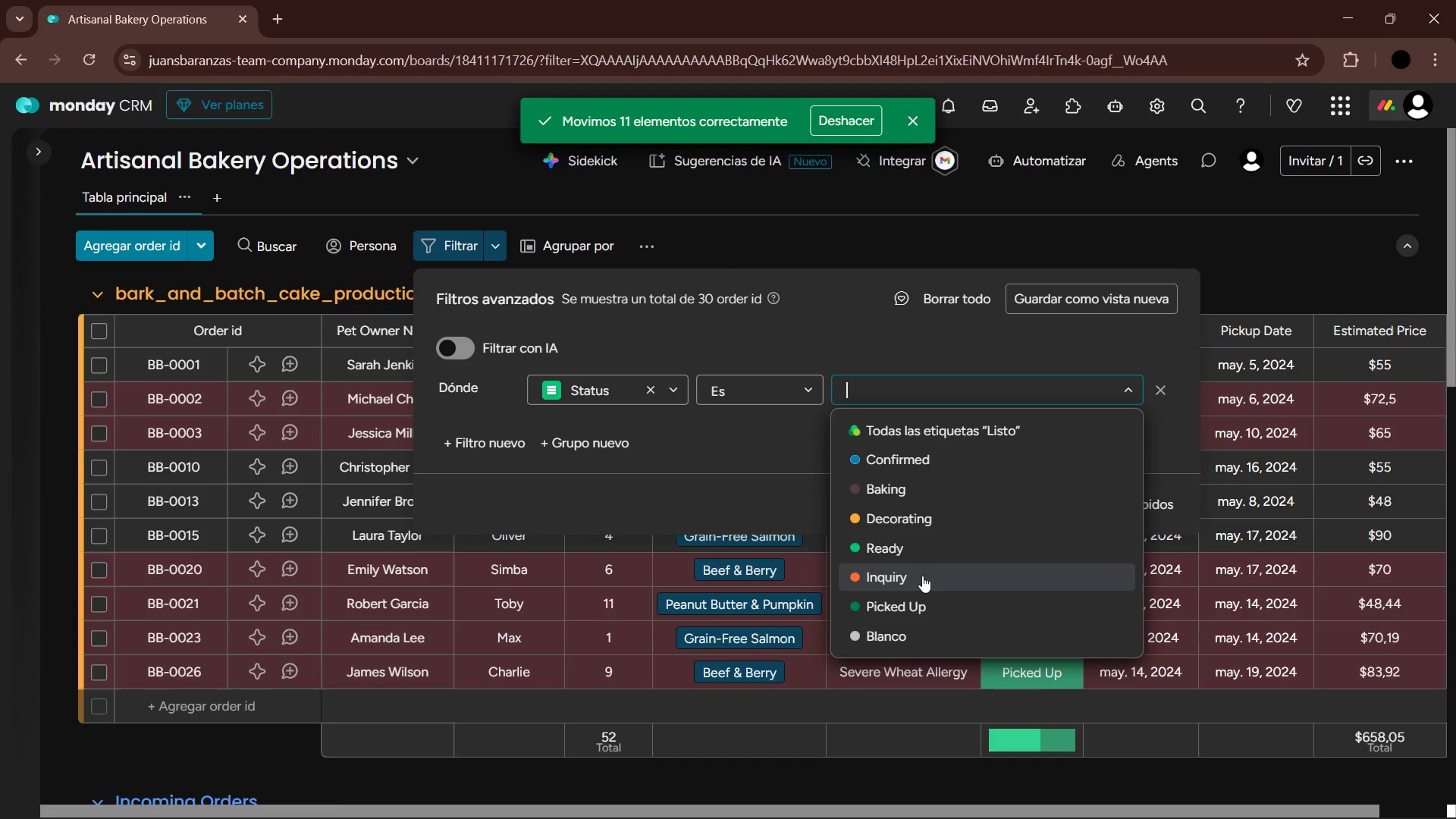 
left_click([905, 544])
 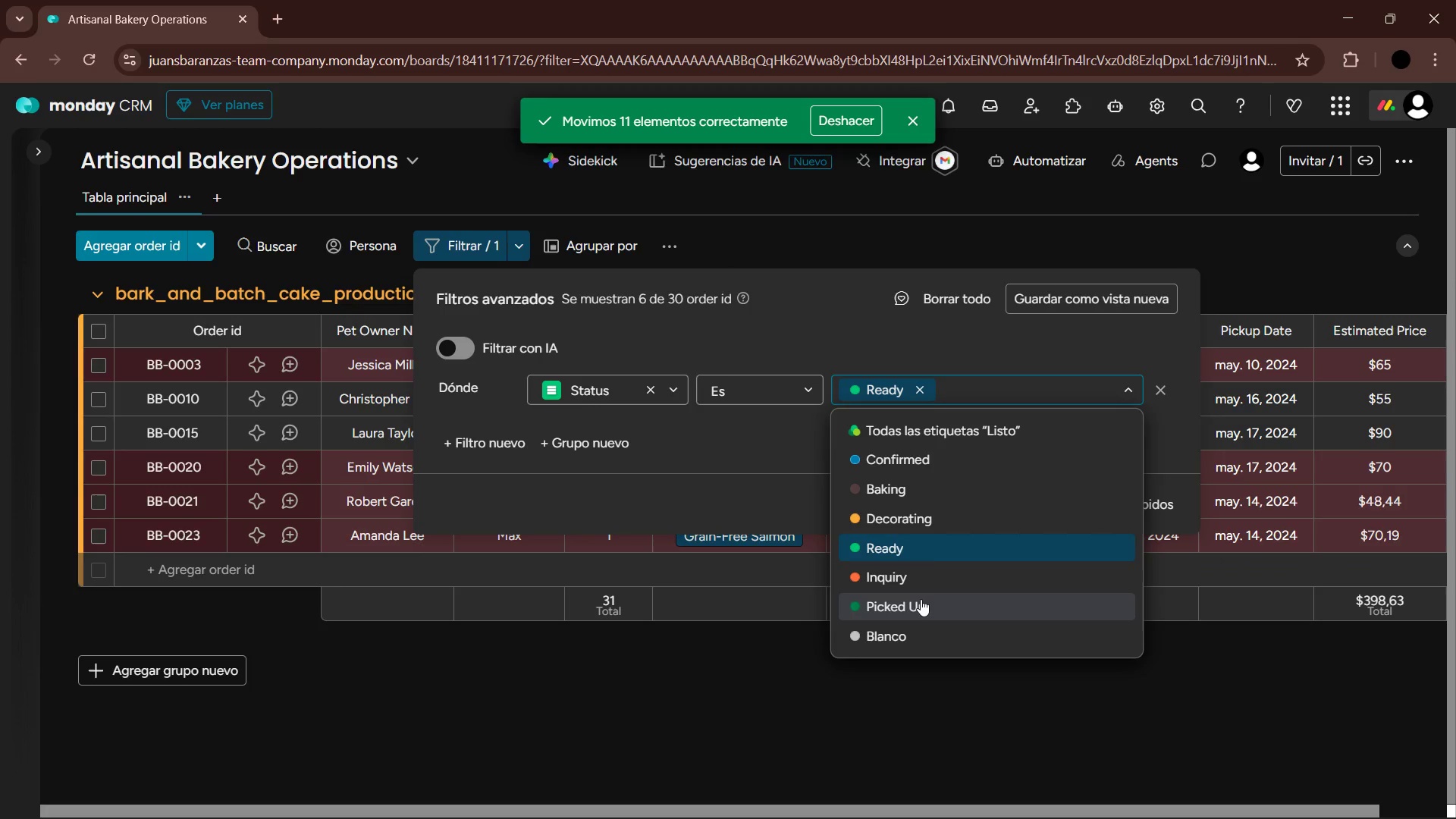 
left_click([921, 601])
 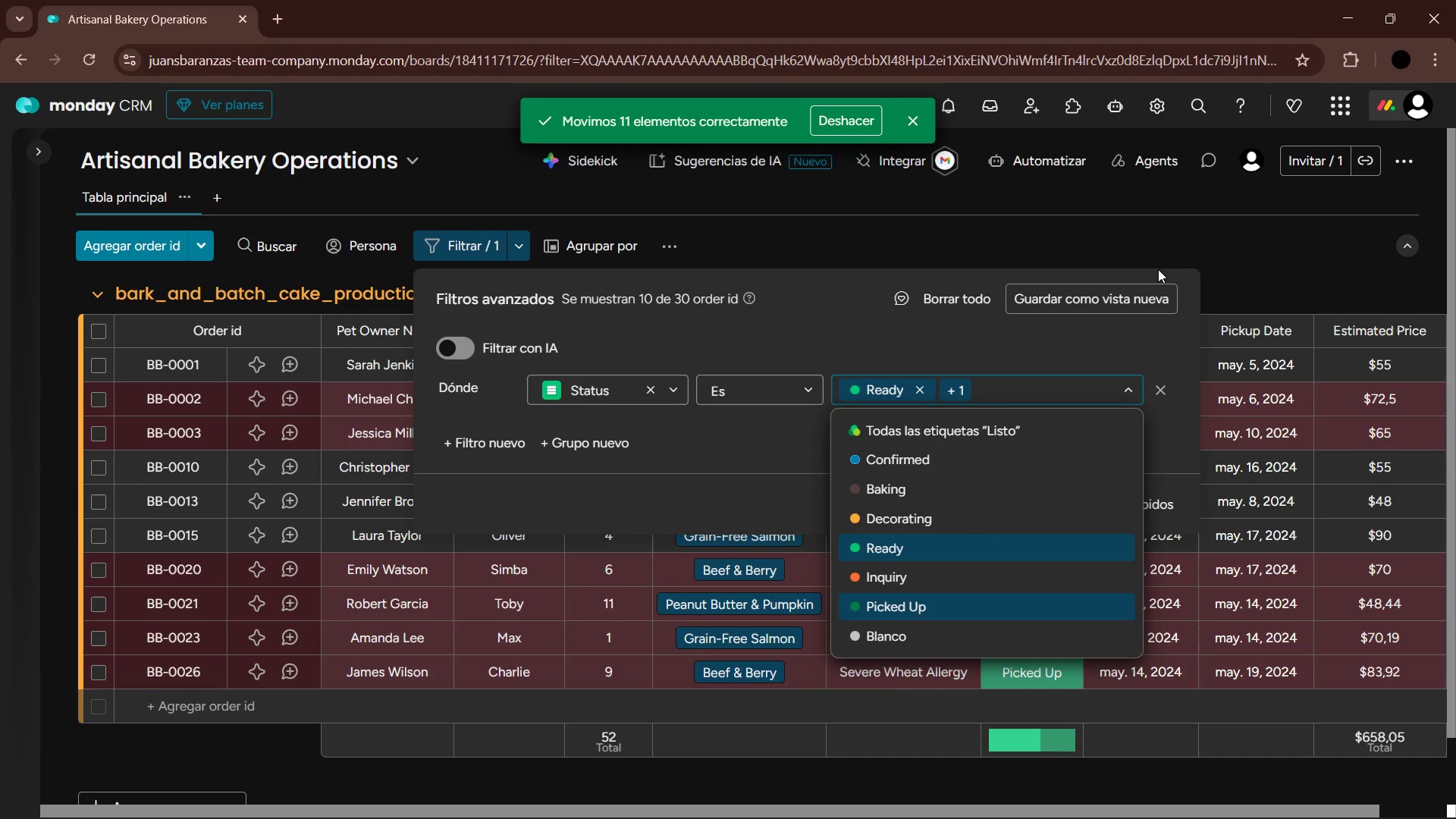 
left_click([99, 330])
 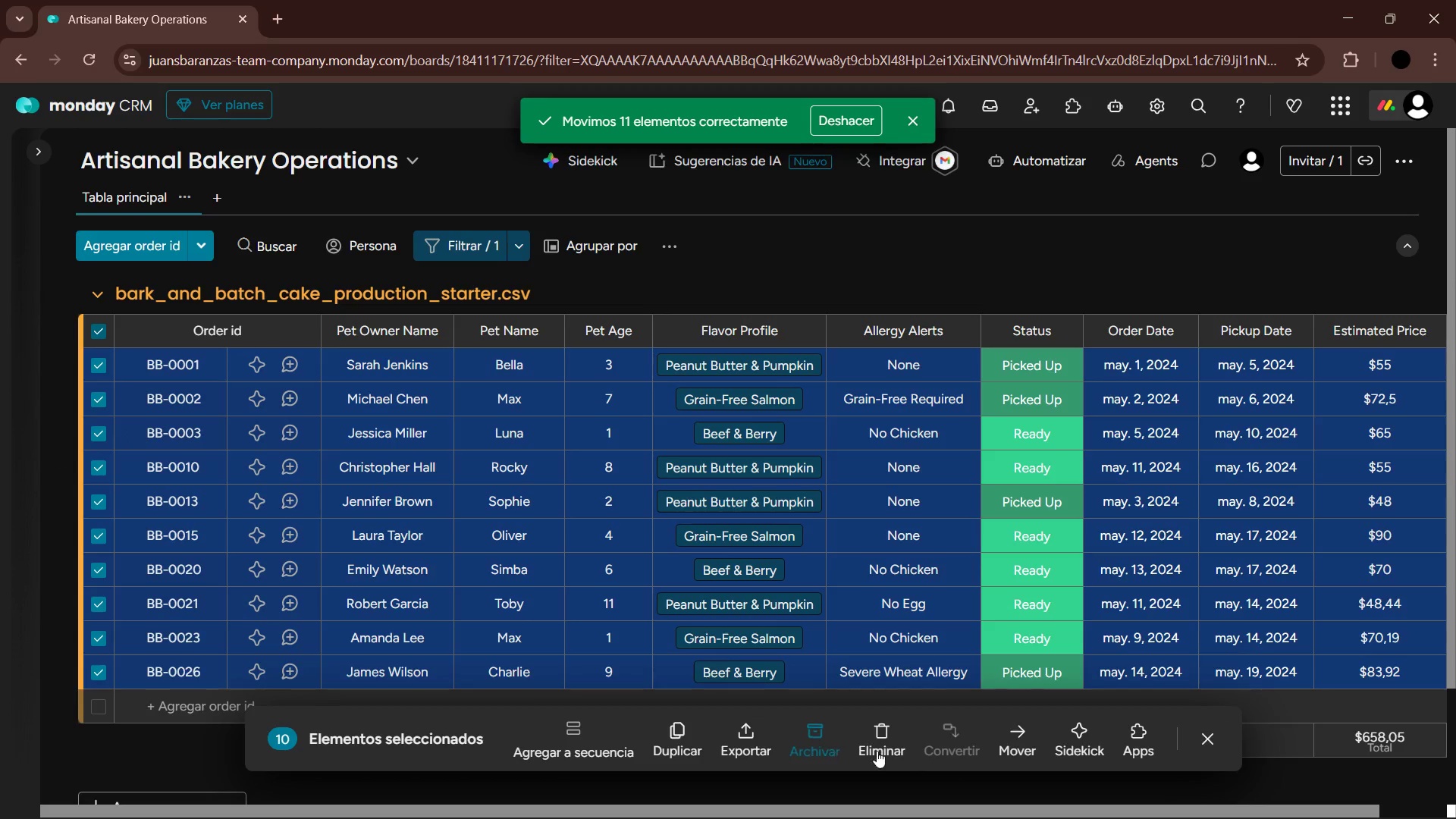 
left_click([1017, 736])
 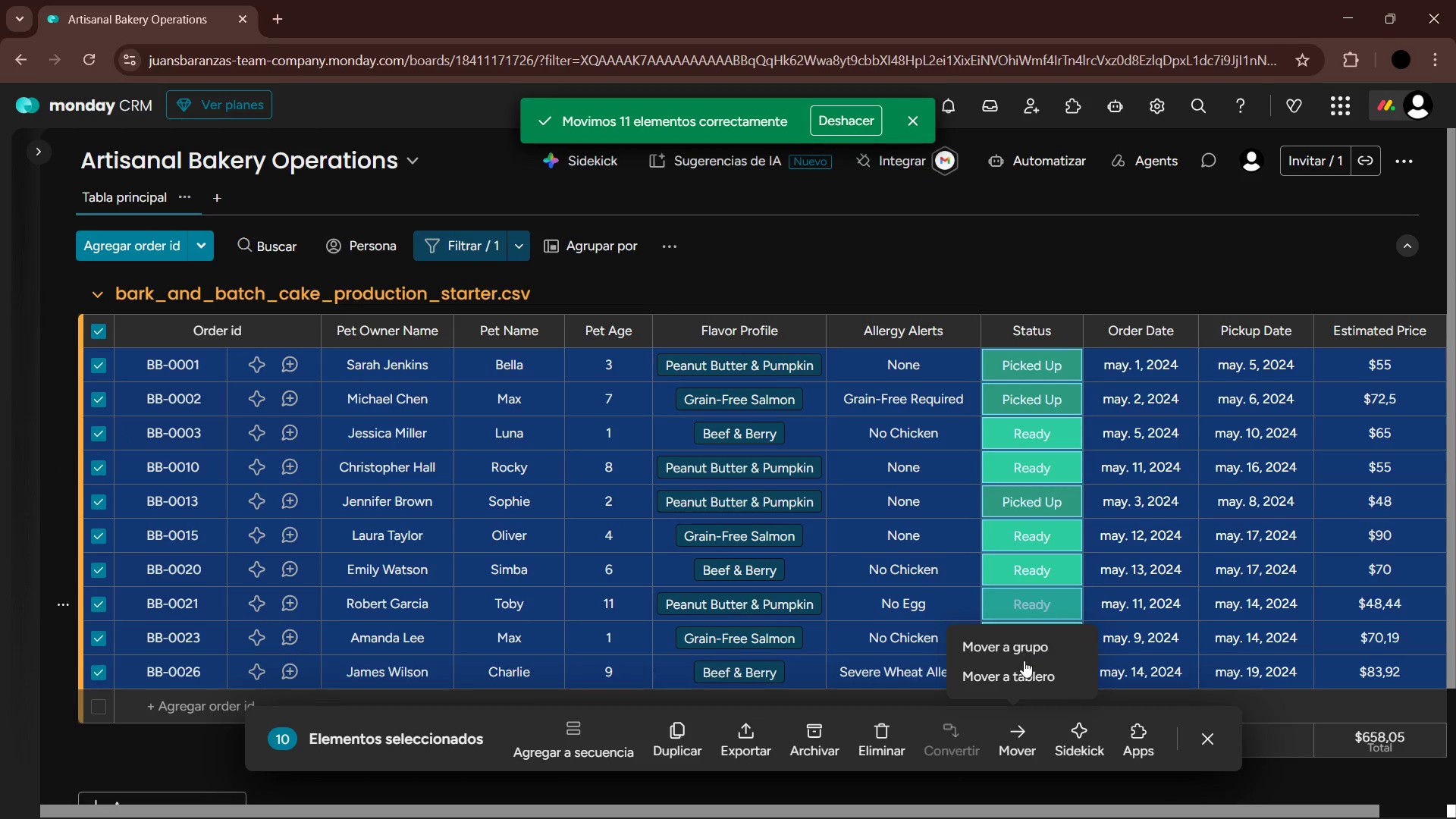 
left_click([1025, 647])
 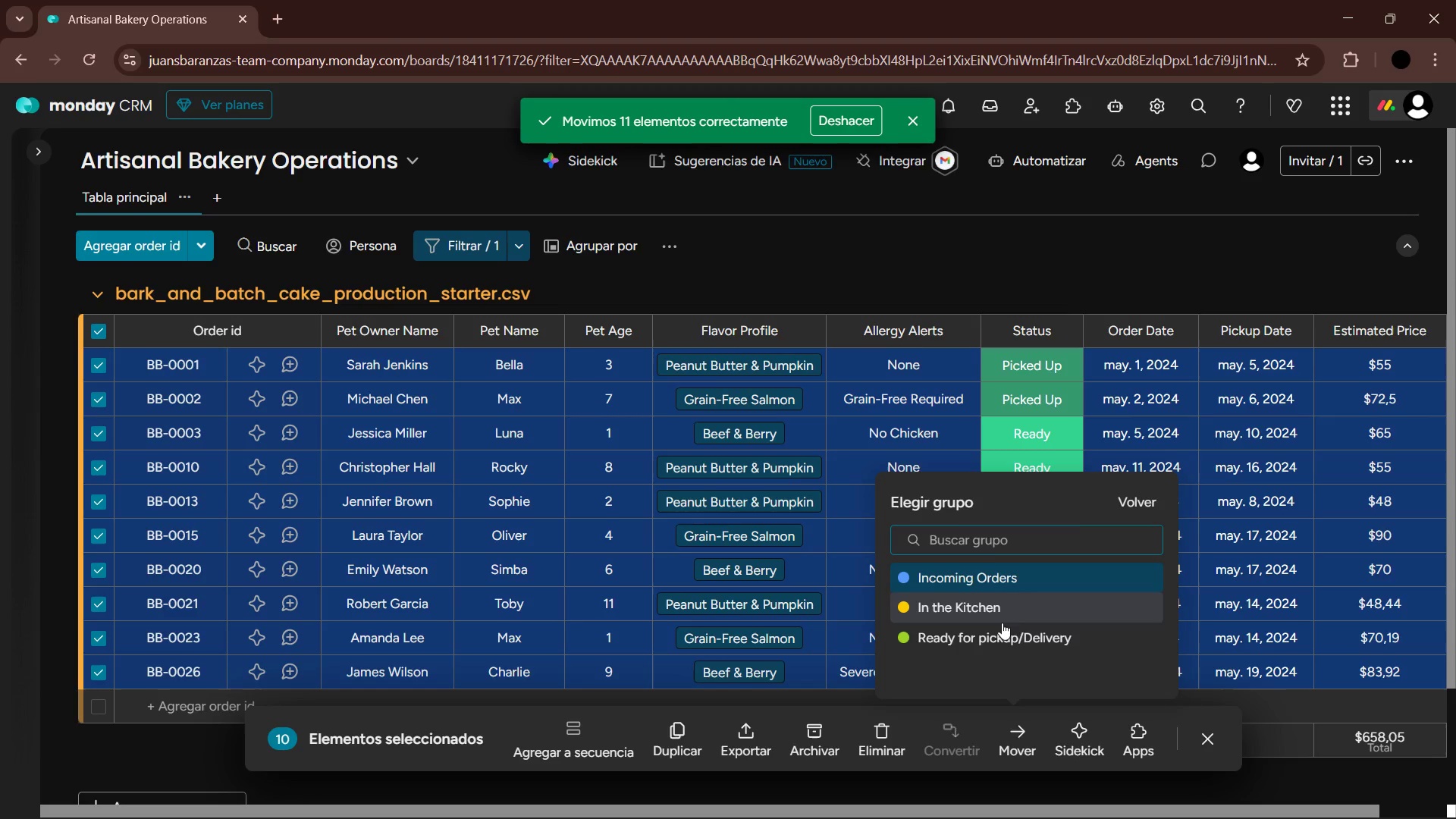 
left_click([998, 629])
 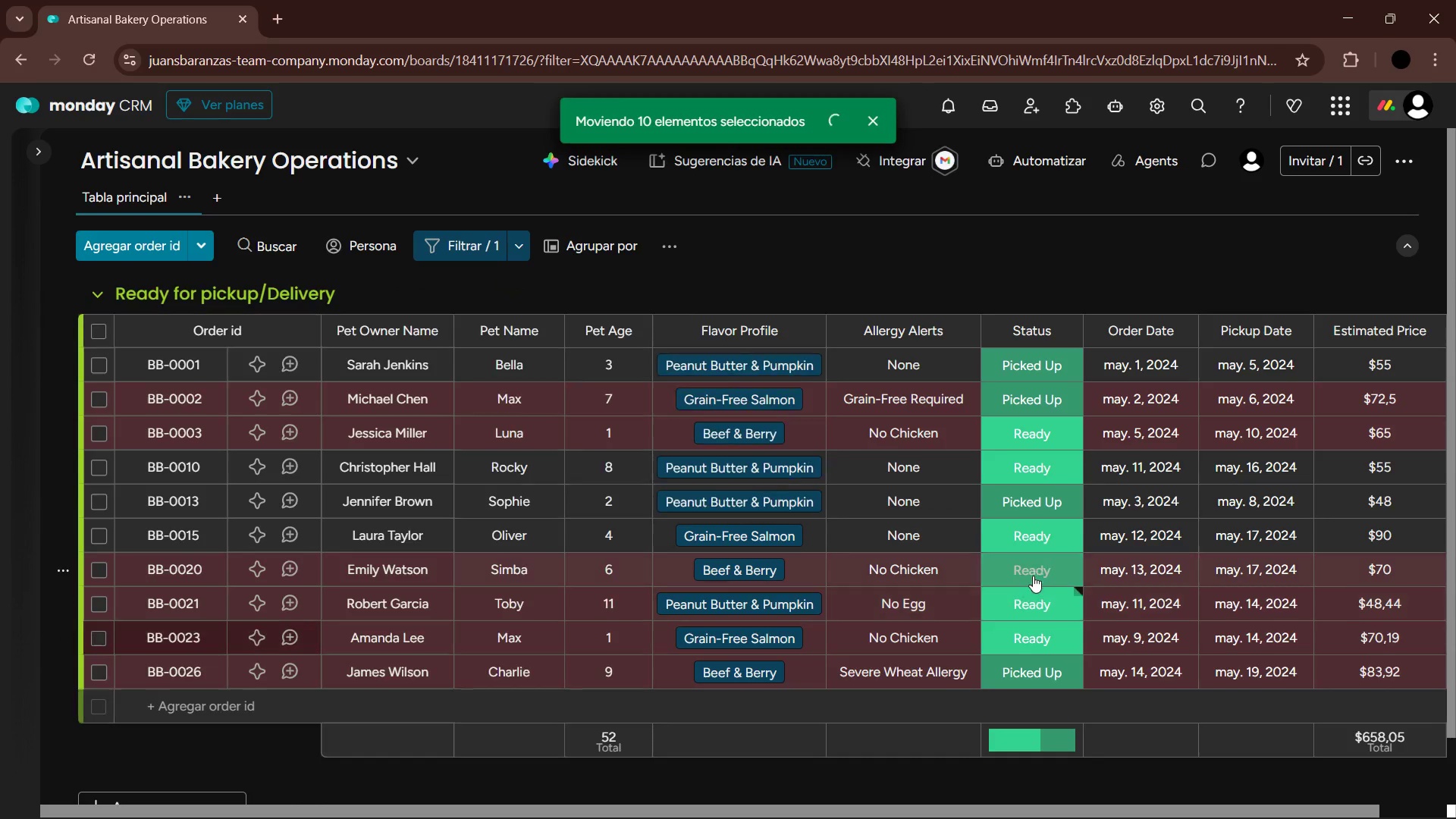 
scroll: coordinate [623, 582], scroll_direction: up, amount: 4.0
 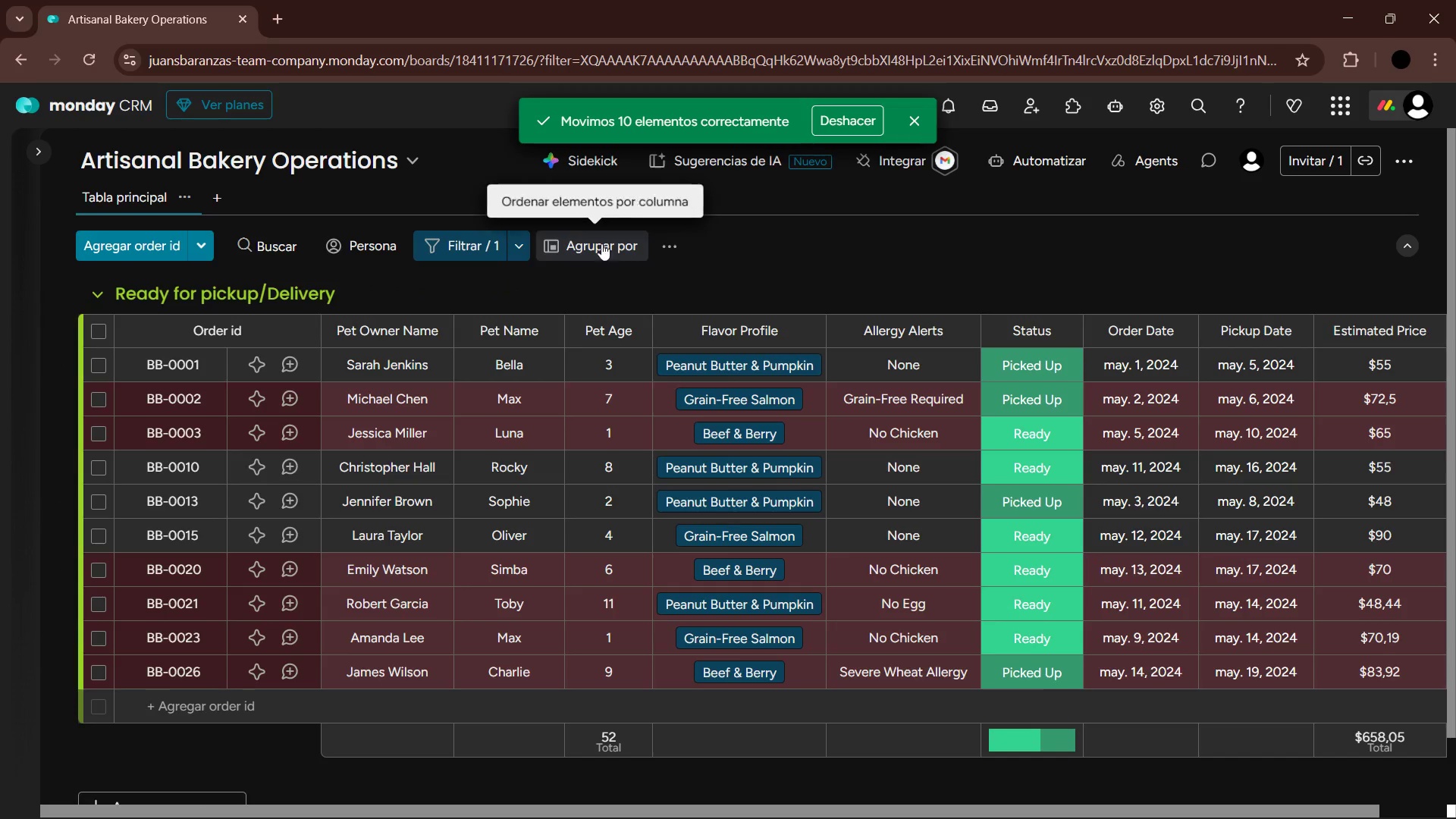 
left_click([522, 237])
 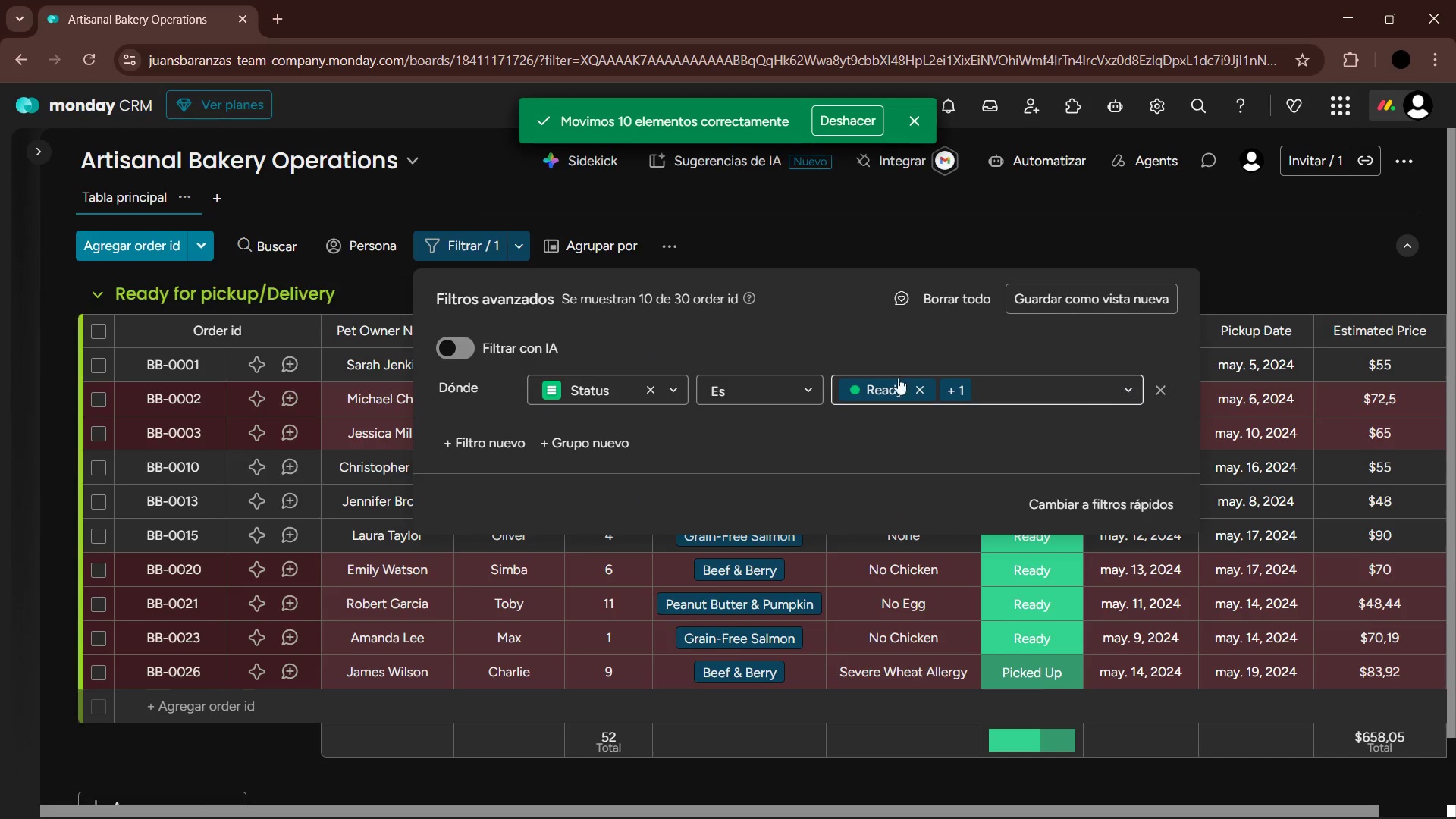 
left_click([917, 389])
 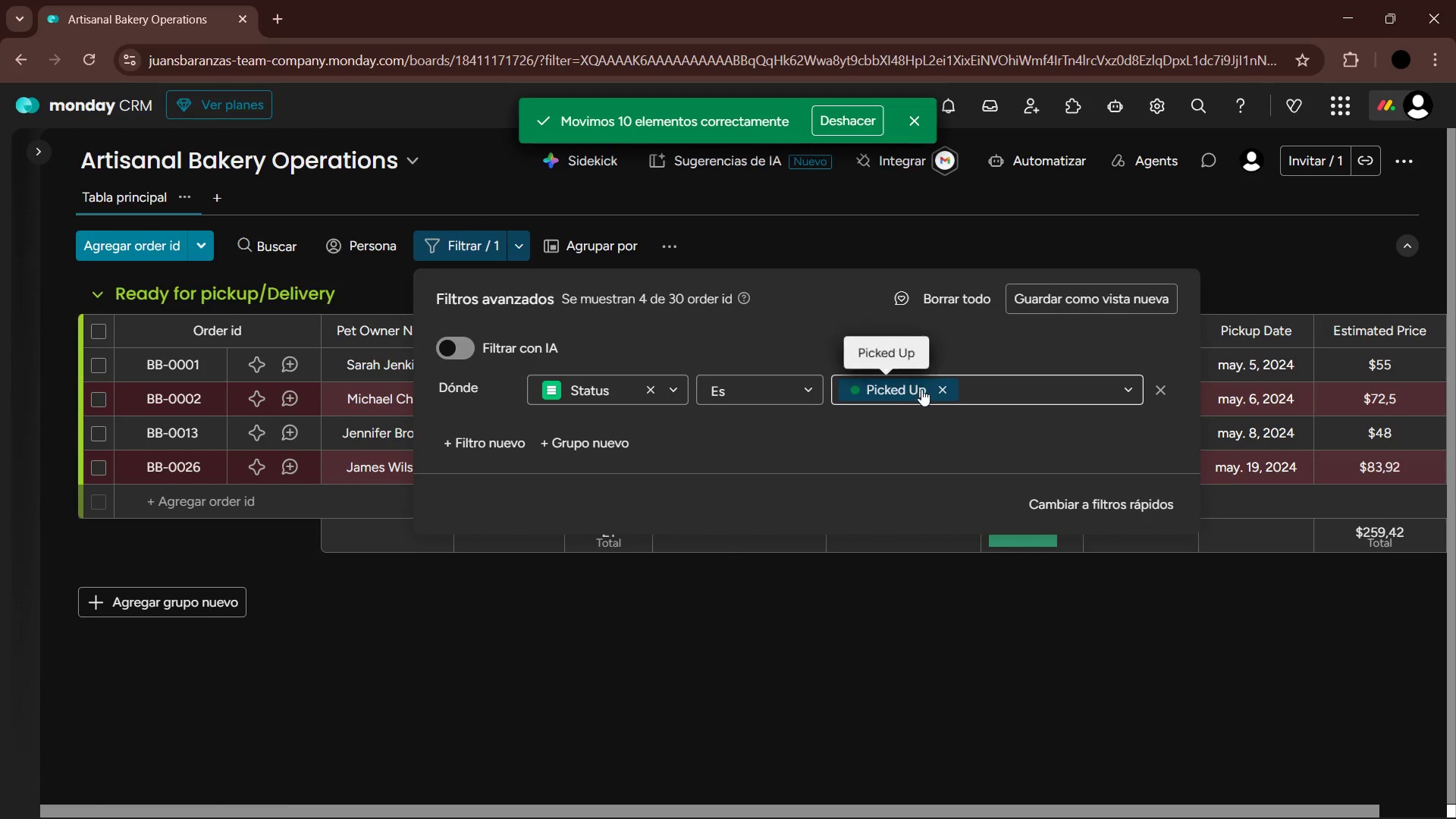 
left_click([942, 393])
 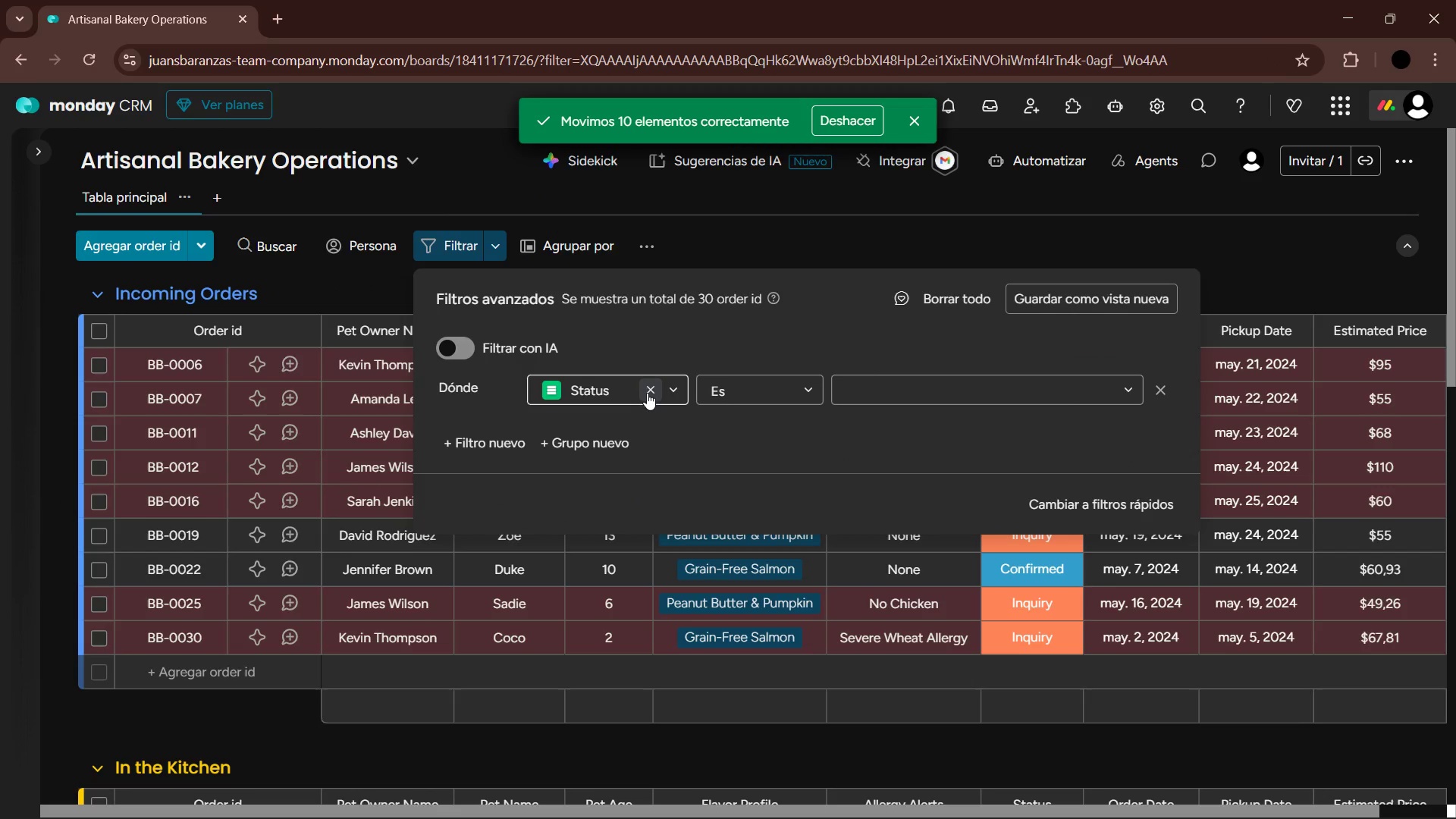 
left_click([648, 392])
 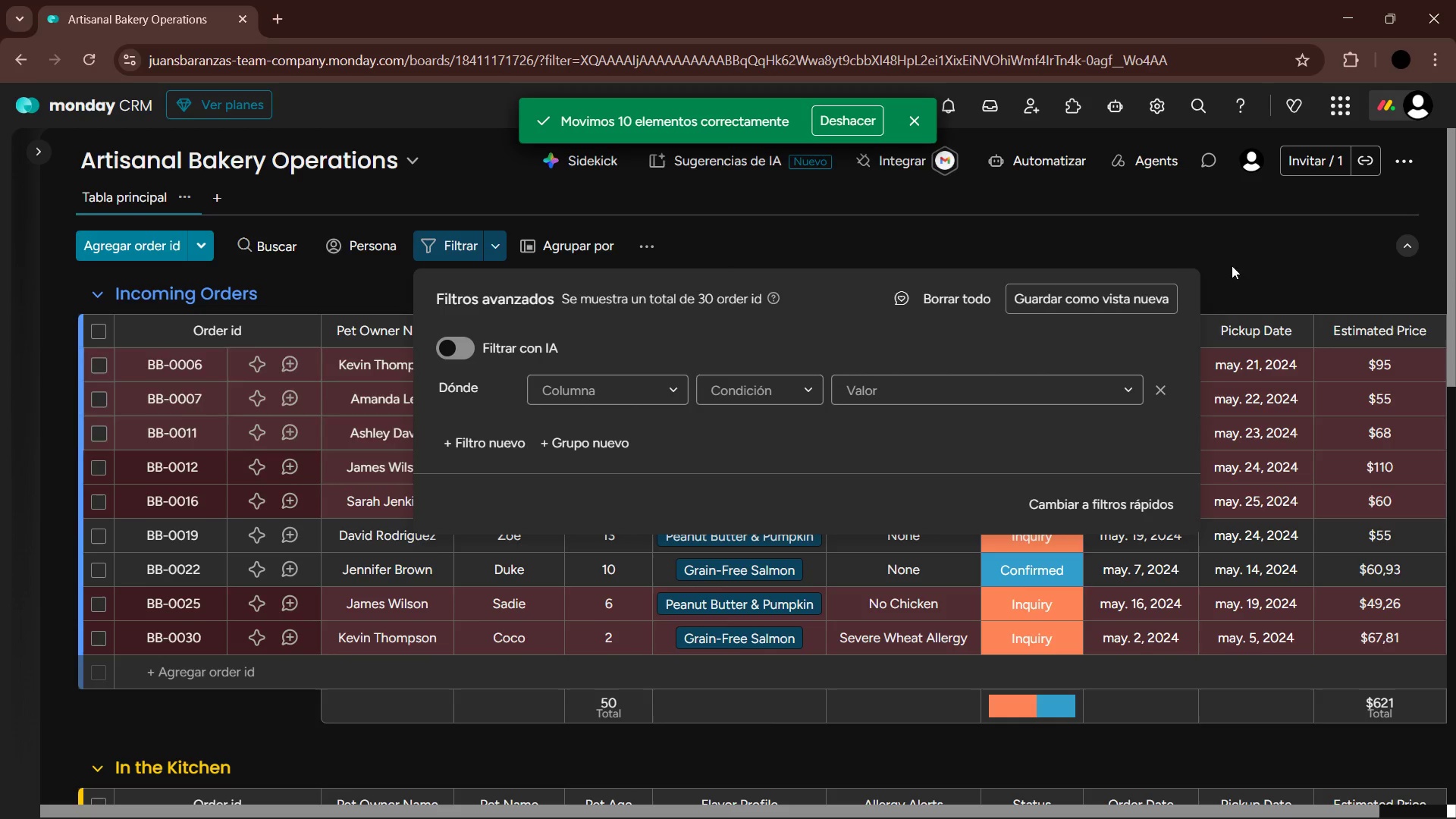 
left_click([1236, 270])
 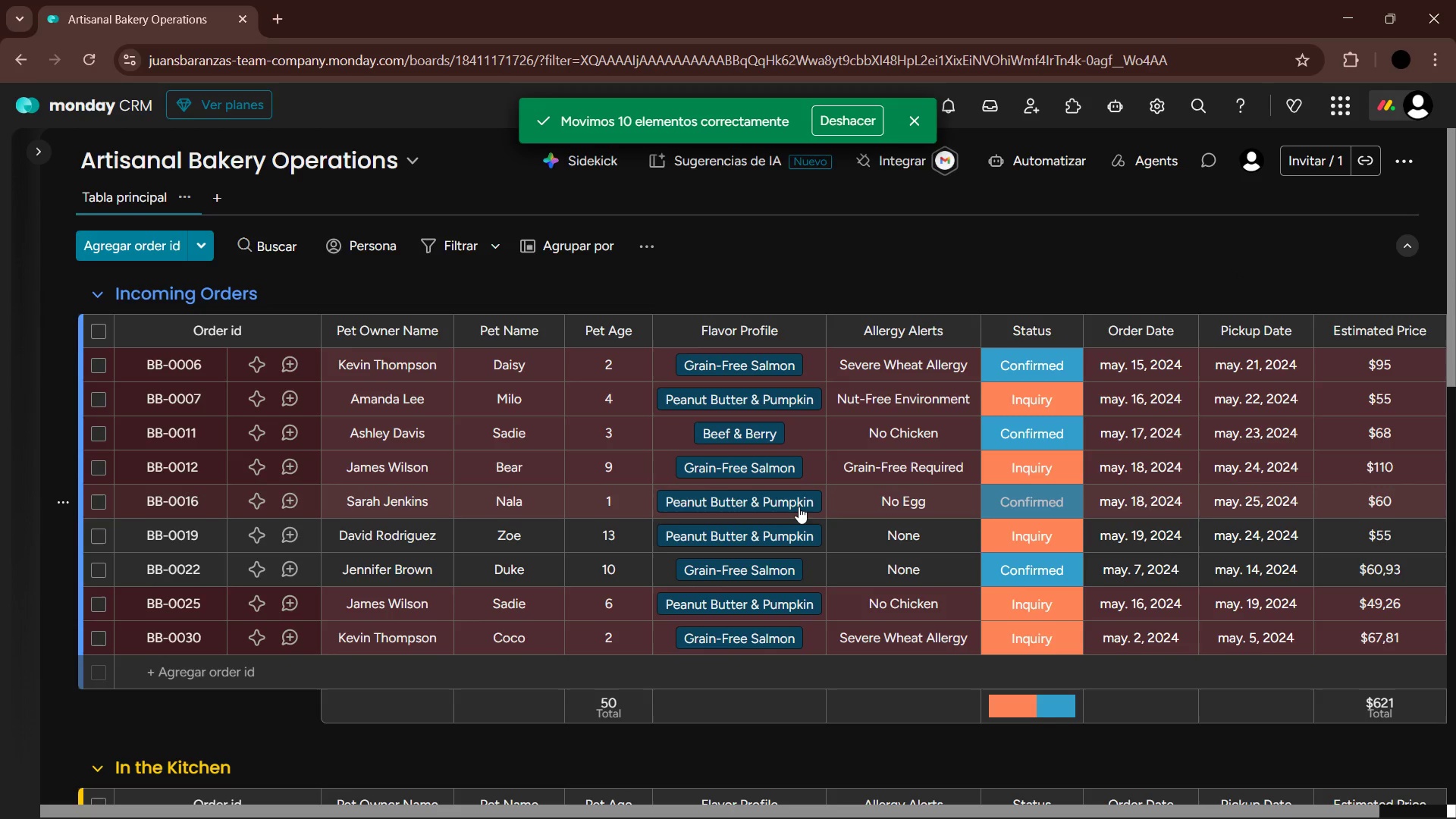 
scroll: coordinate [567, 633], scroll_direction: up, amount: 9.0
 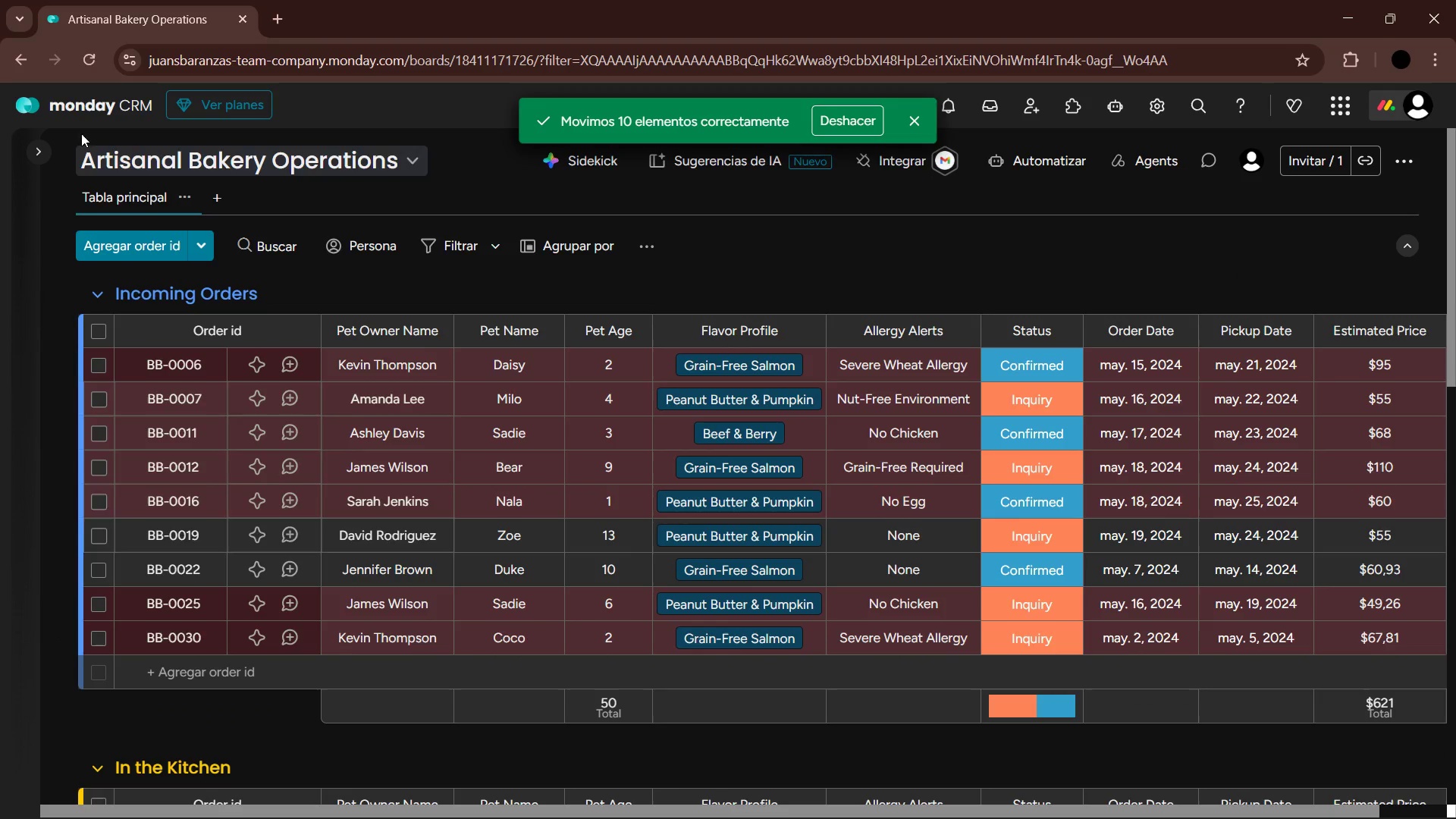 
scroll: coordinate [940, 535], scroll_direction: down, amount: 11.0
 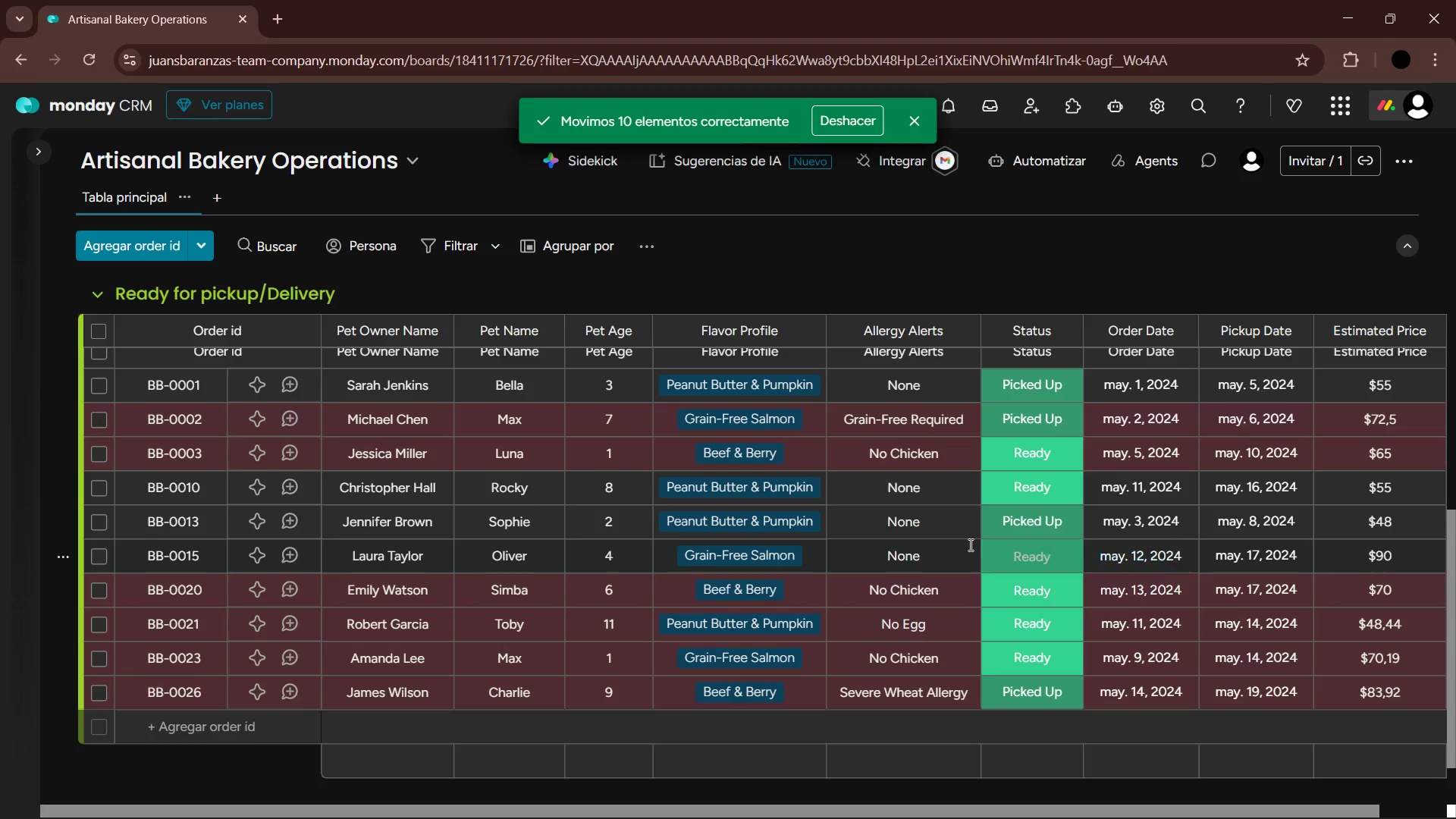 
scroll: coordinate [1052, 558], scroll_direction: up, amount: 17.0
 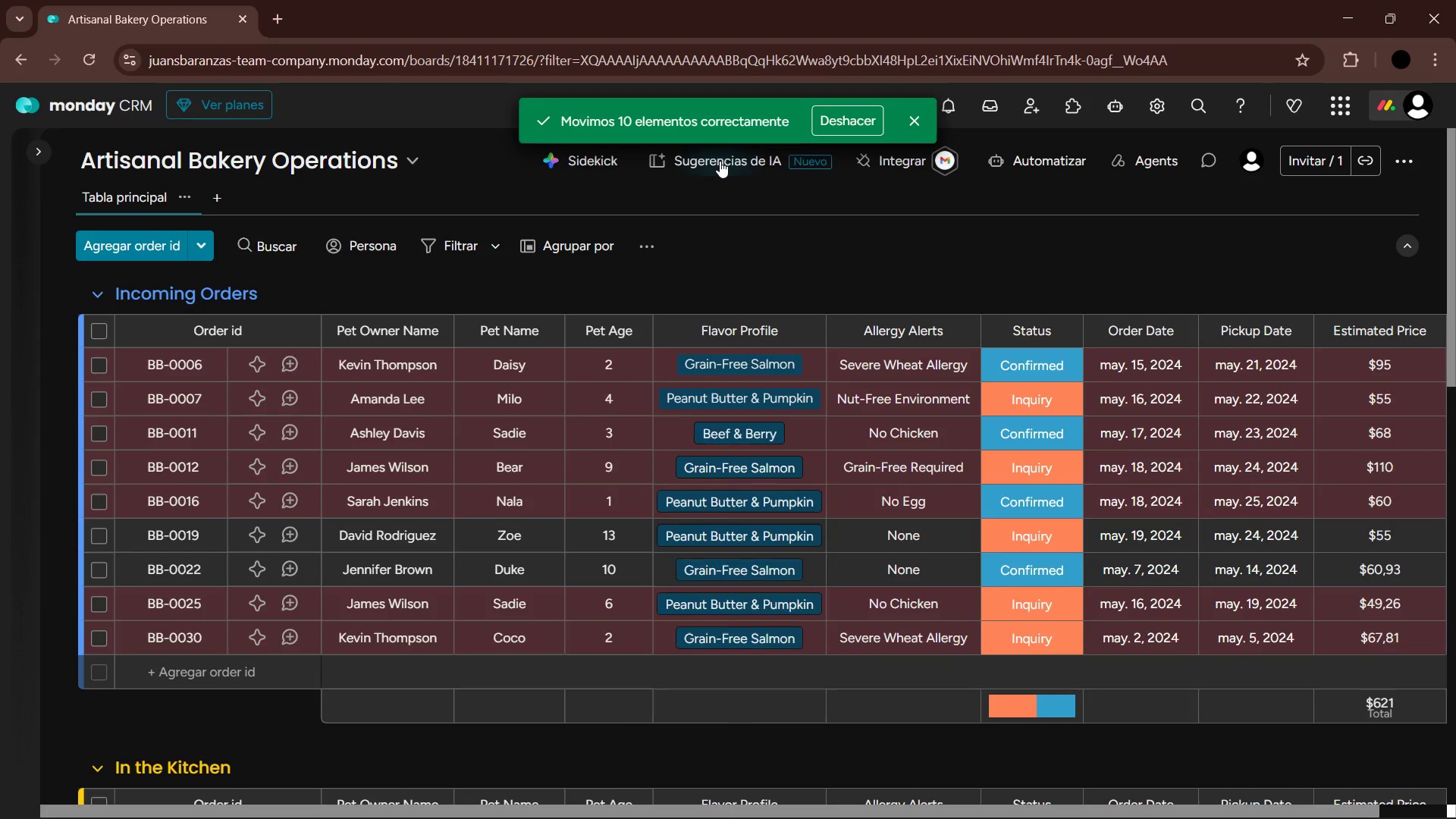 
mouse_move([607, 292])
 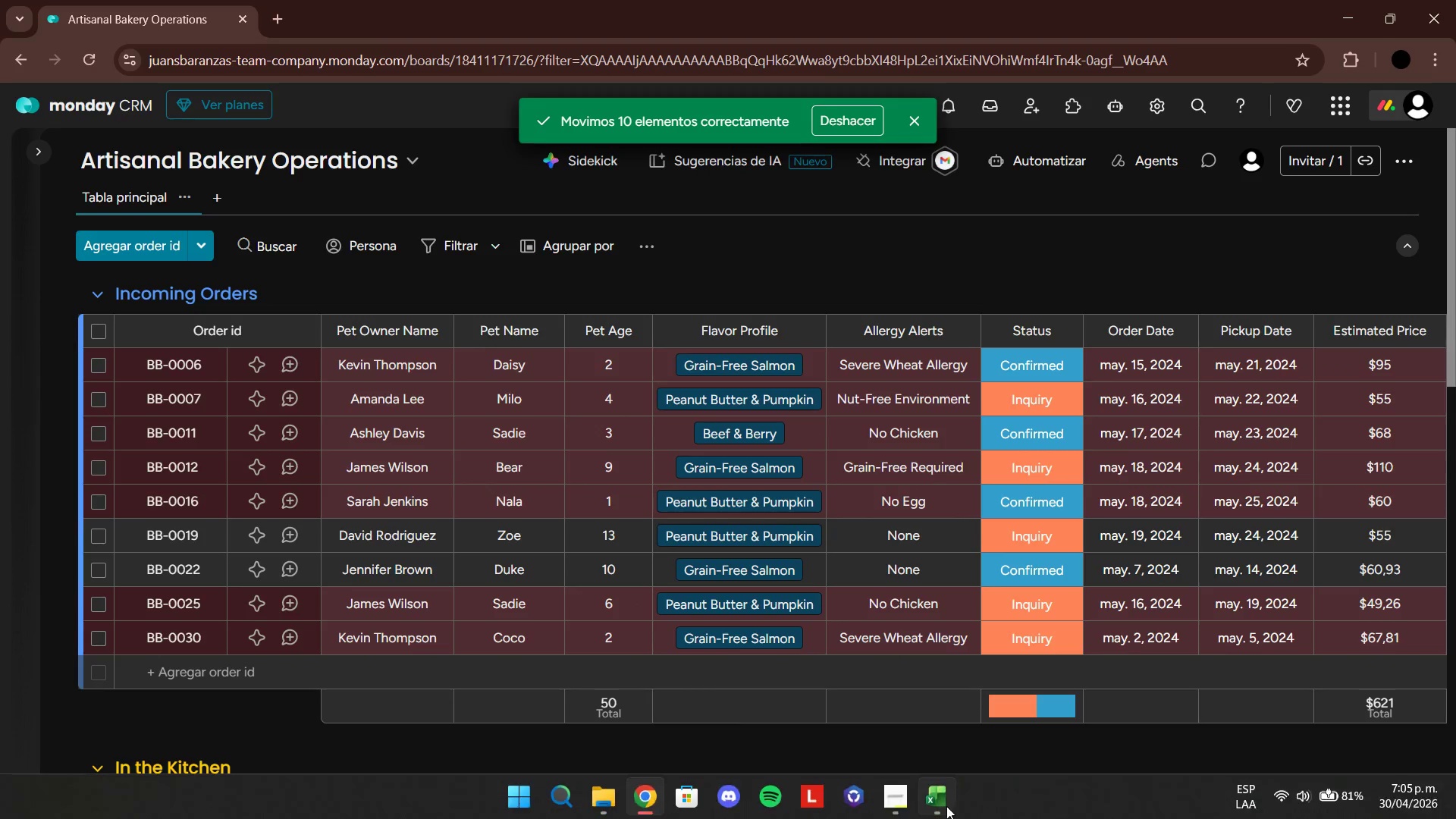 
left_click([901, 803])